 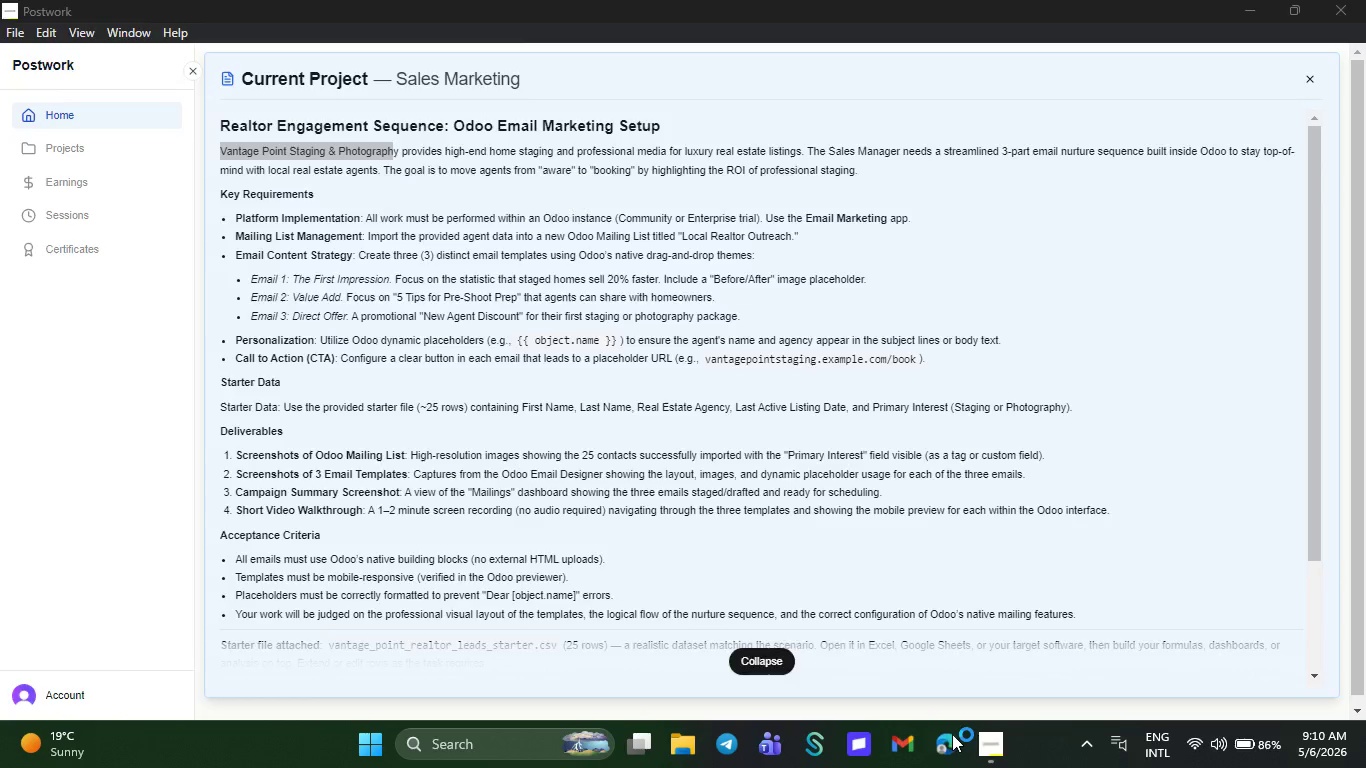 
key(O)
 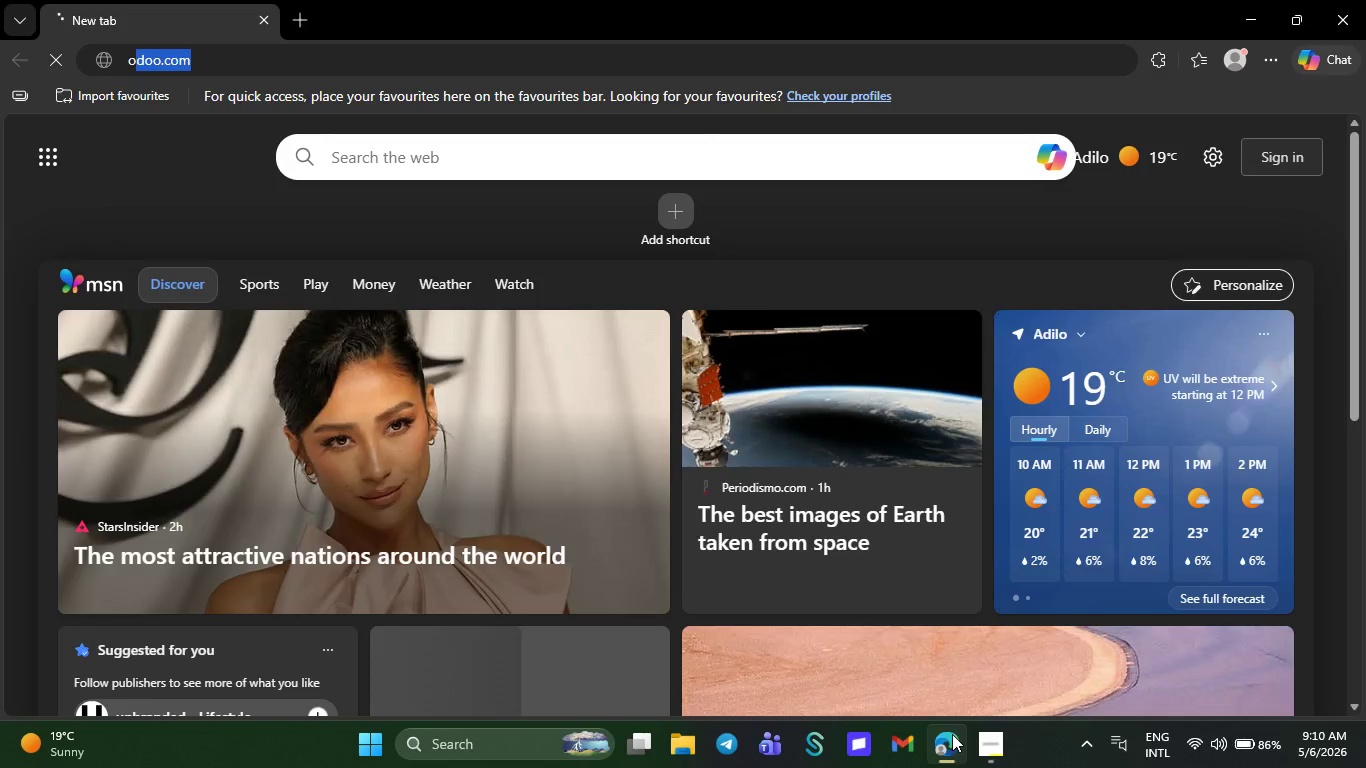 
key(NumpadEnter)
 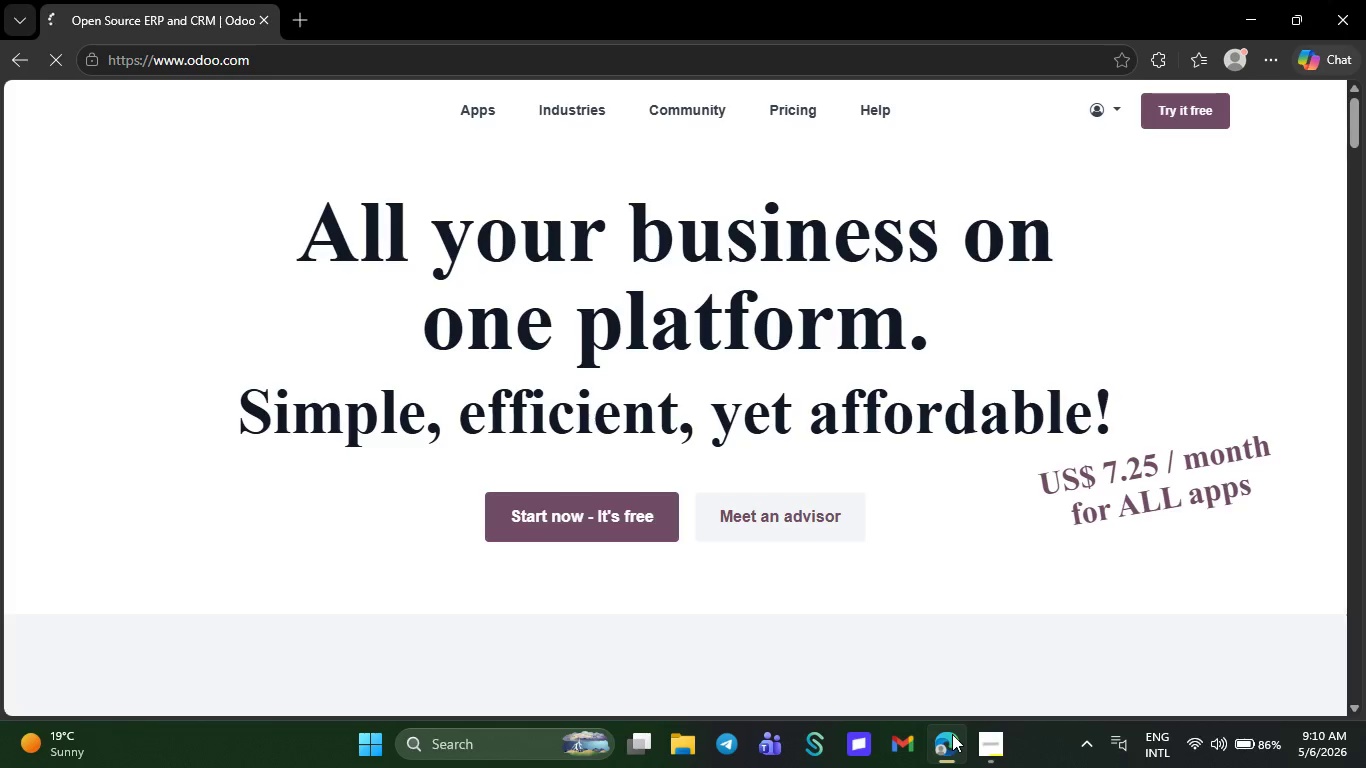 
wait(9.97)
 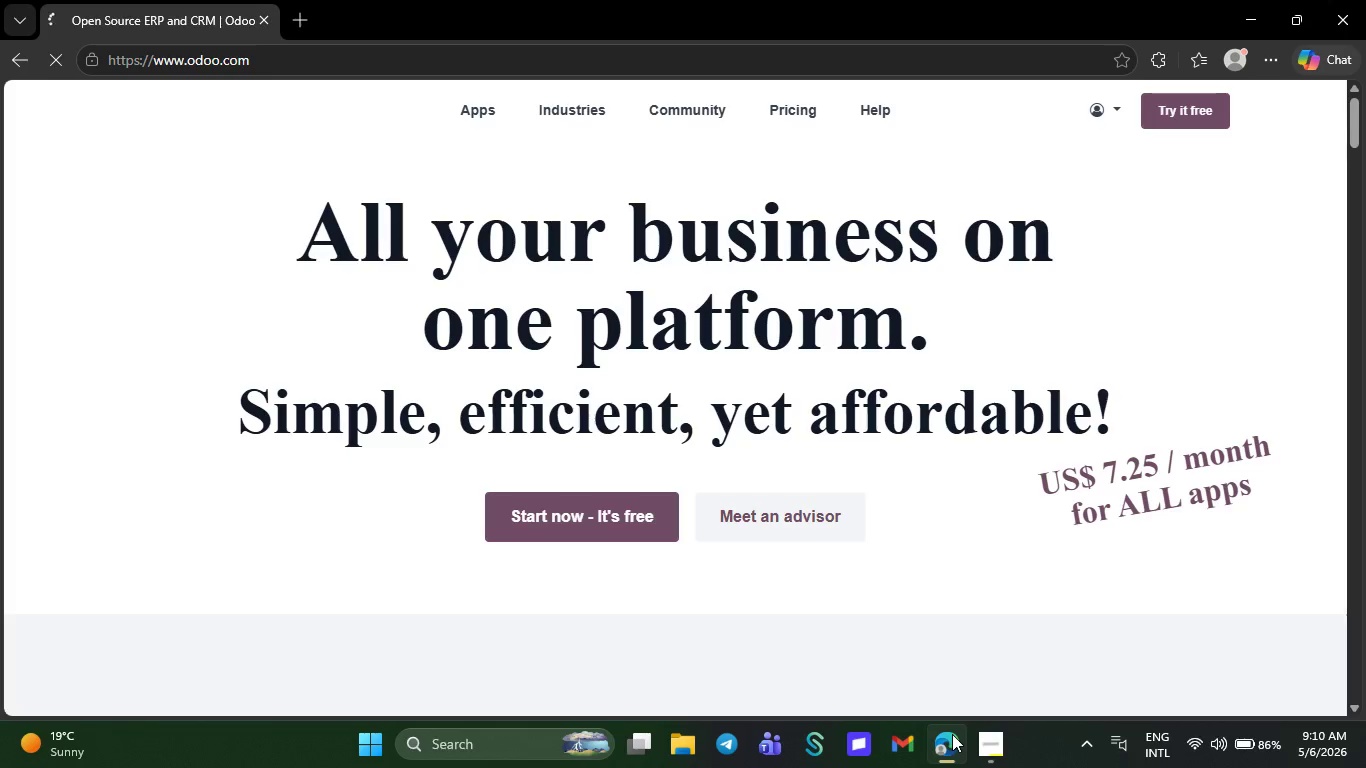 
left_click([600, 446])
 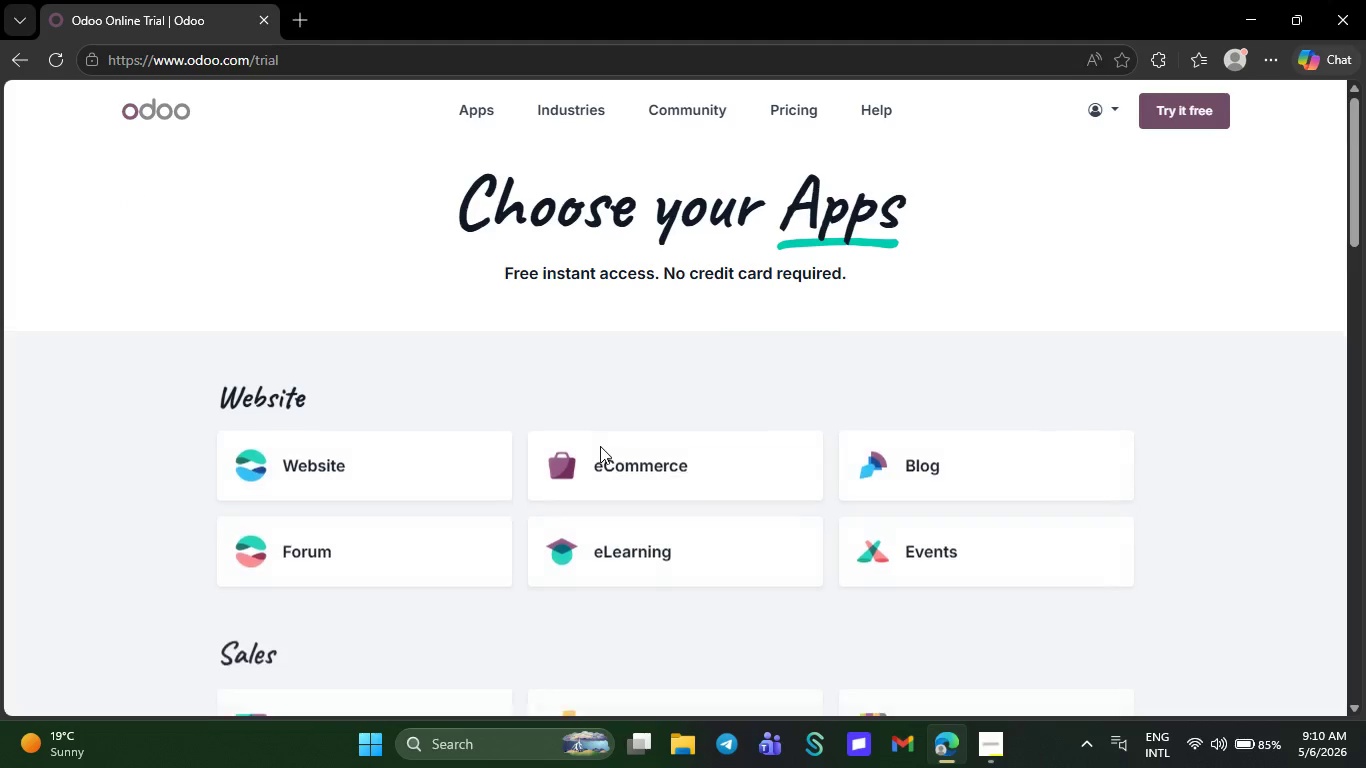 
wait(13.08)
 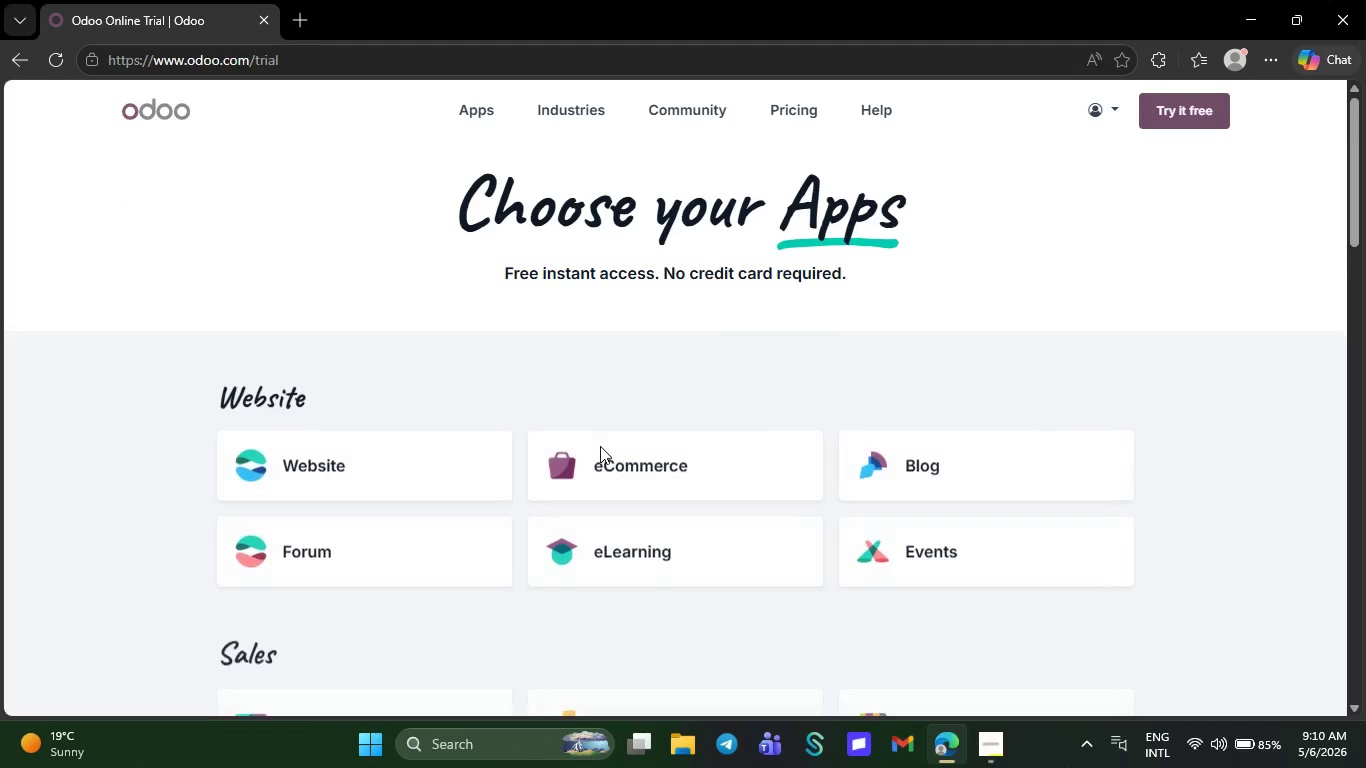 
left_click([396, 417])
 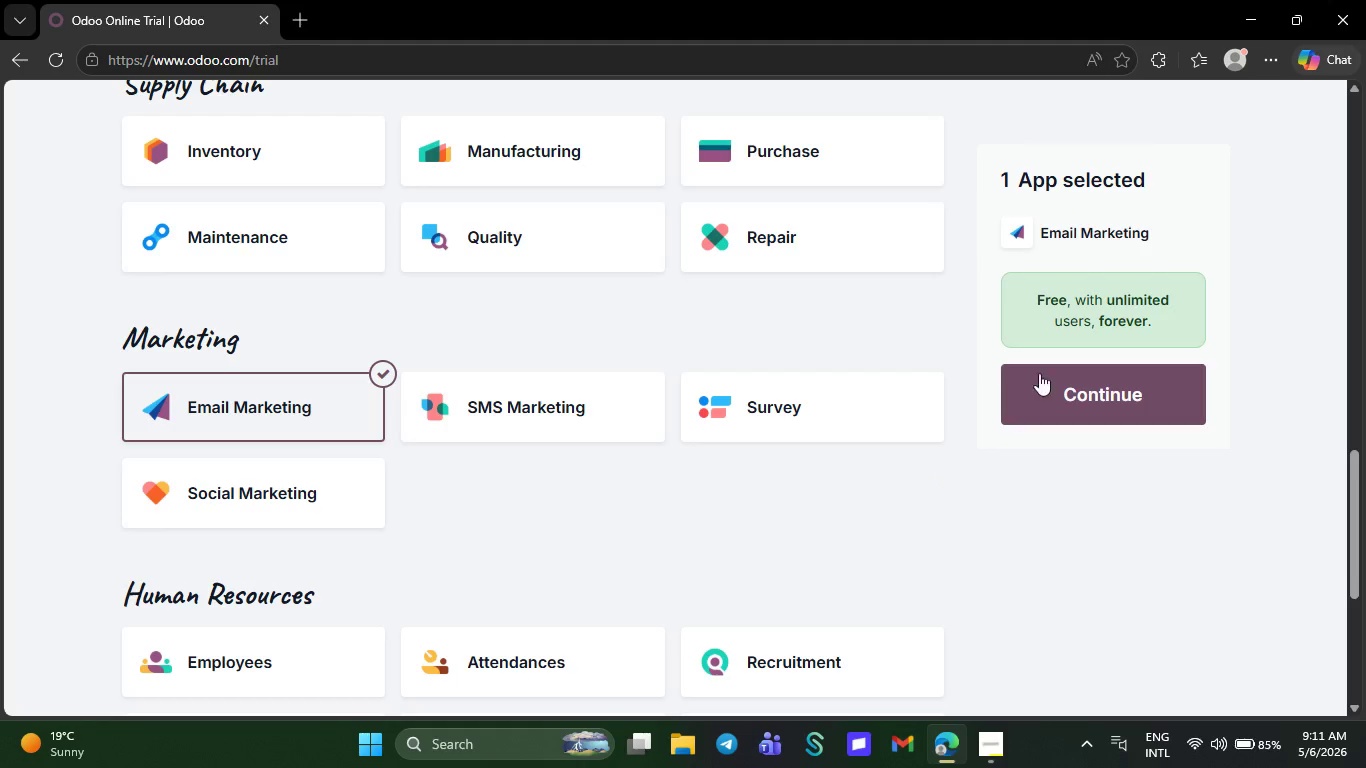 
left_click([1052, 383])
 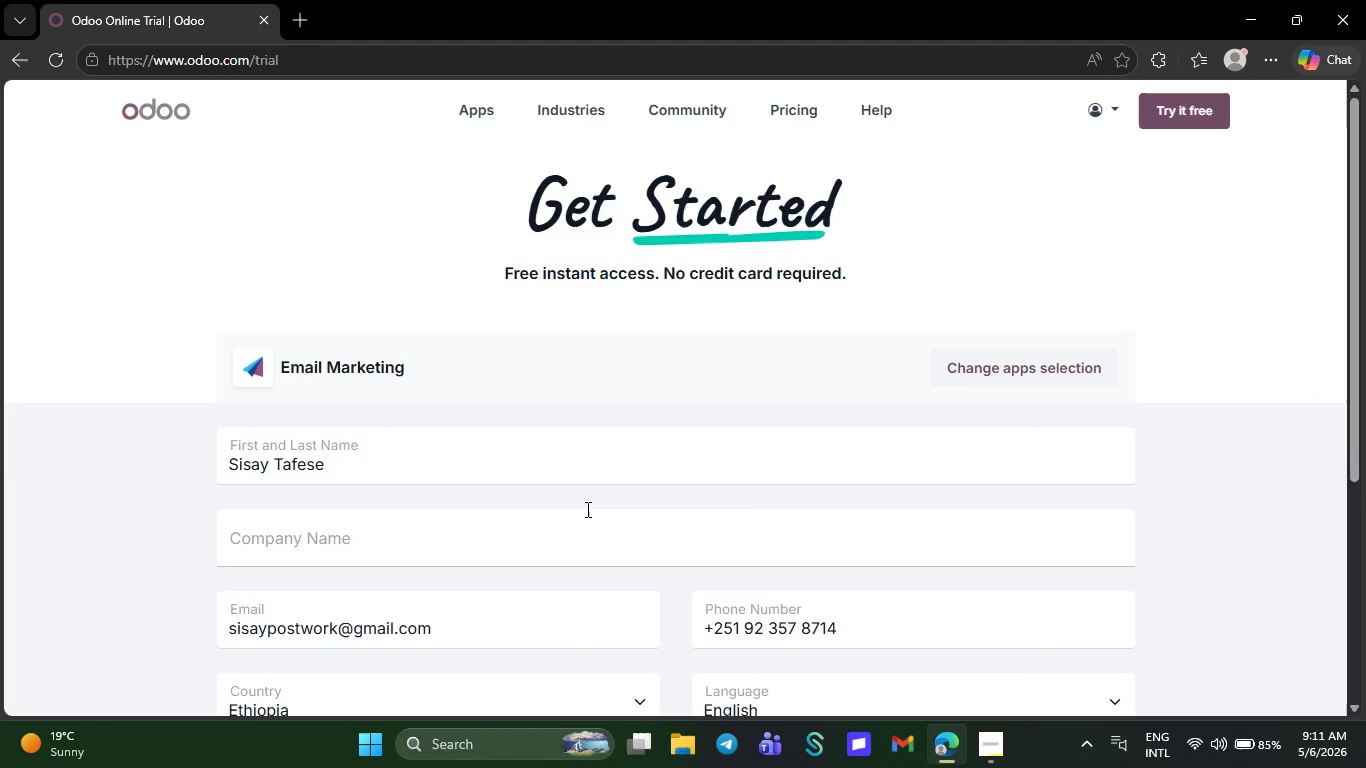 
left_click([579, 530])
 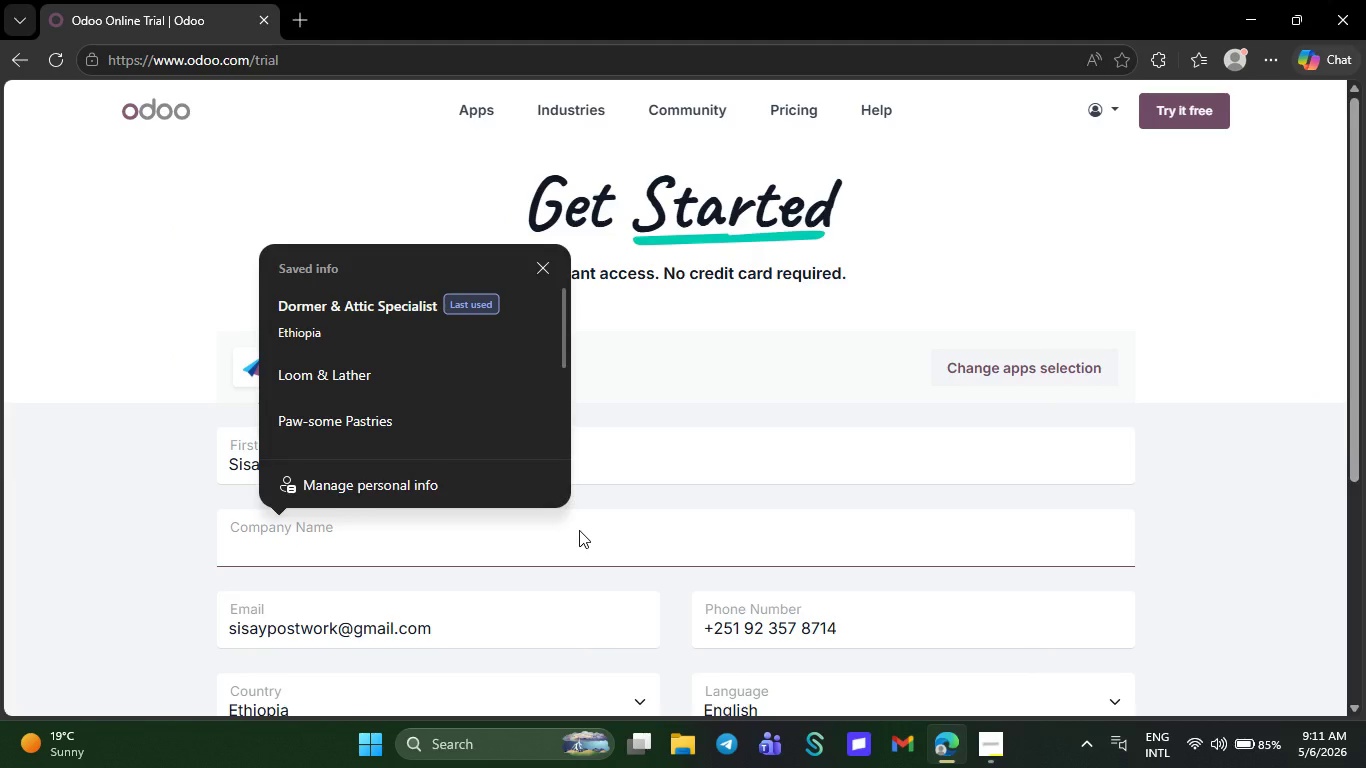 
key(Control+V)
 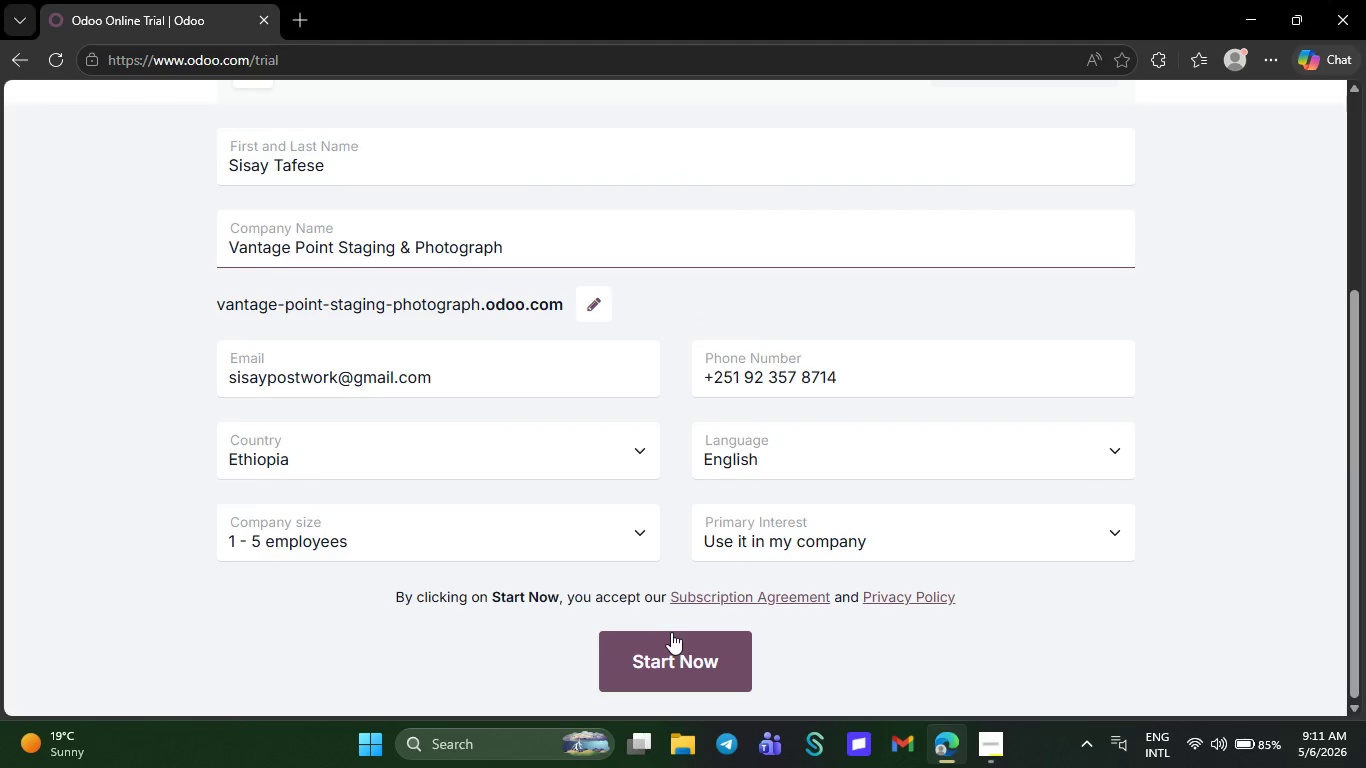 
left_click([666, 638])
 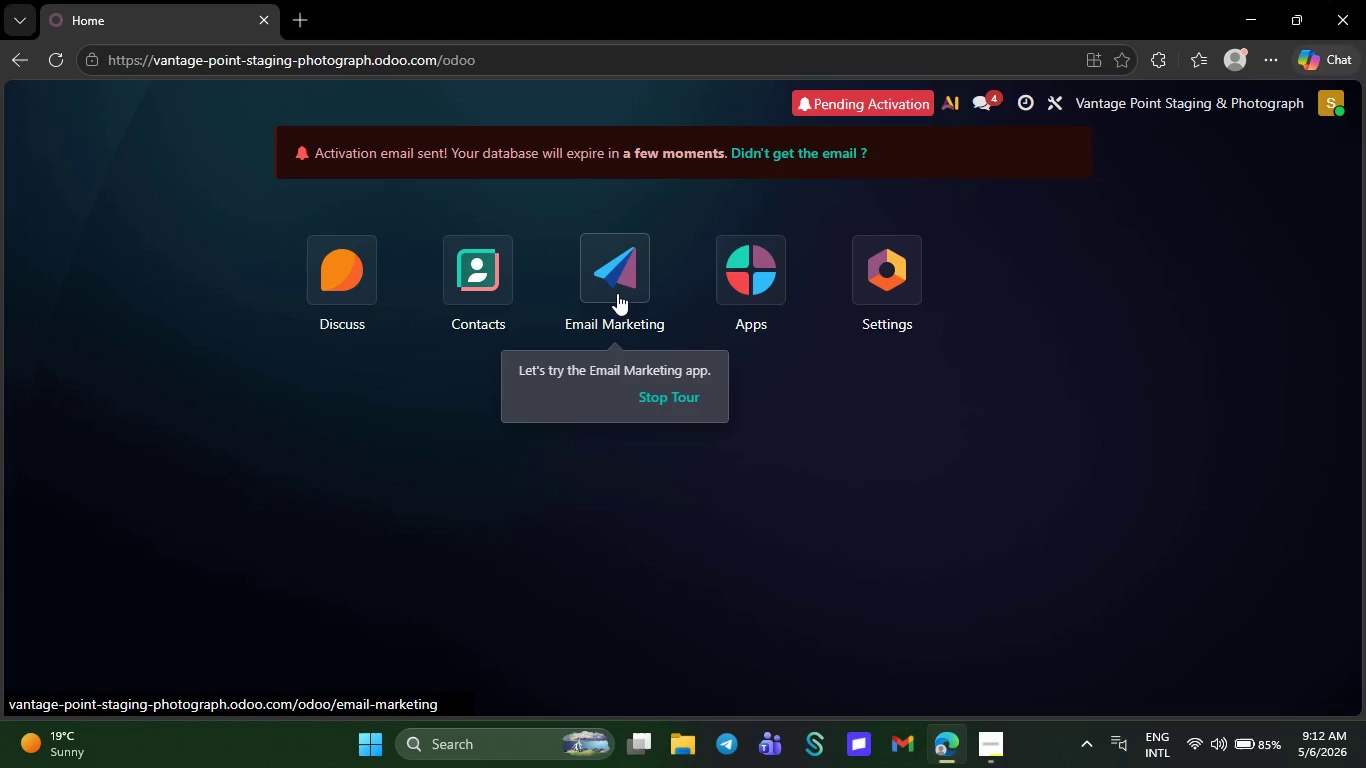 
wait(68.72)
 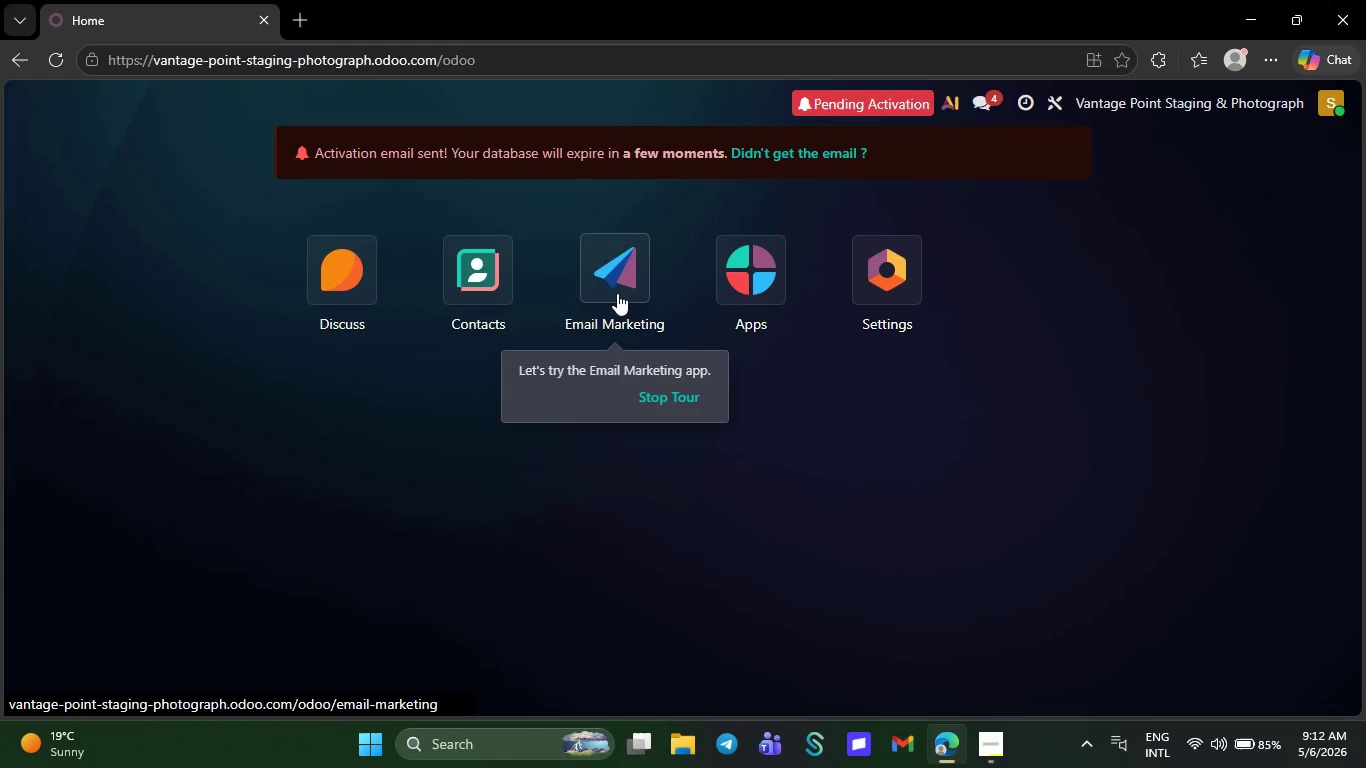 
left_click([617, 293])
 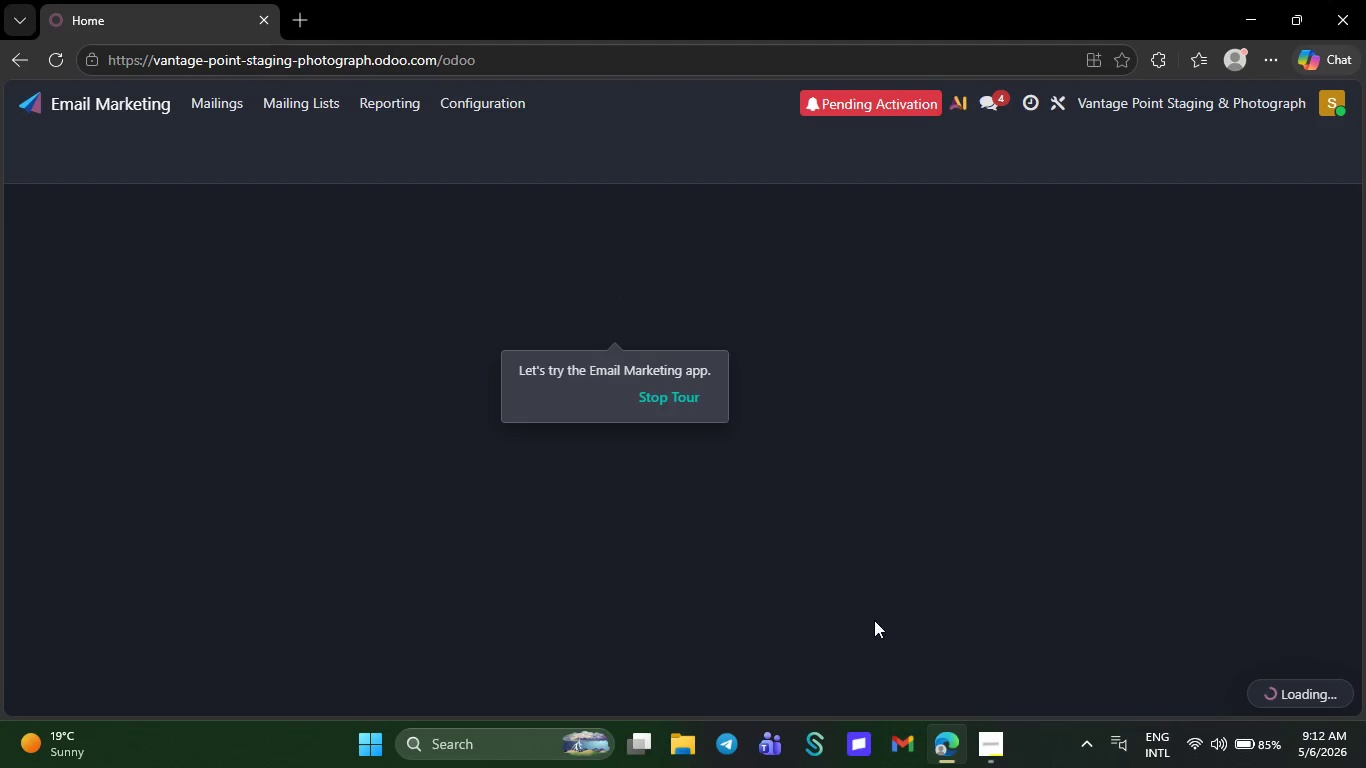 
wait(31.23)
 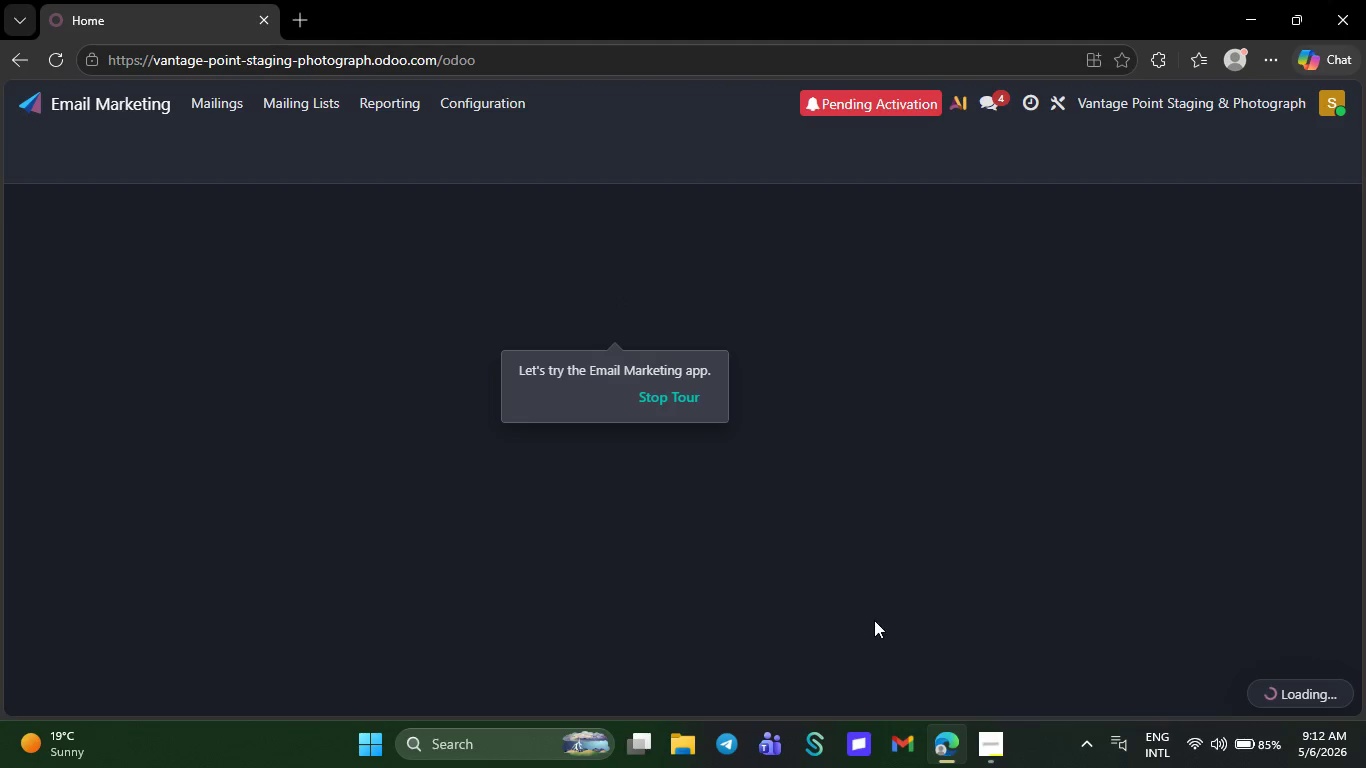 
left_click([689, 399])
 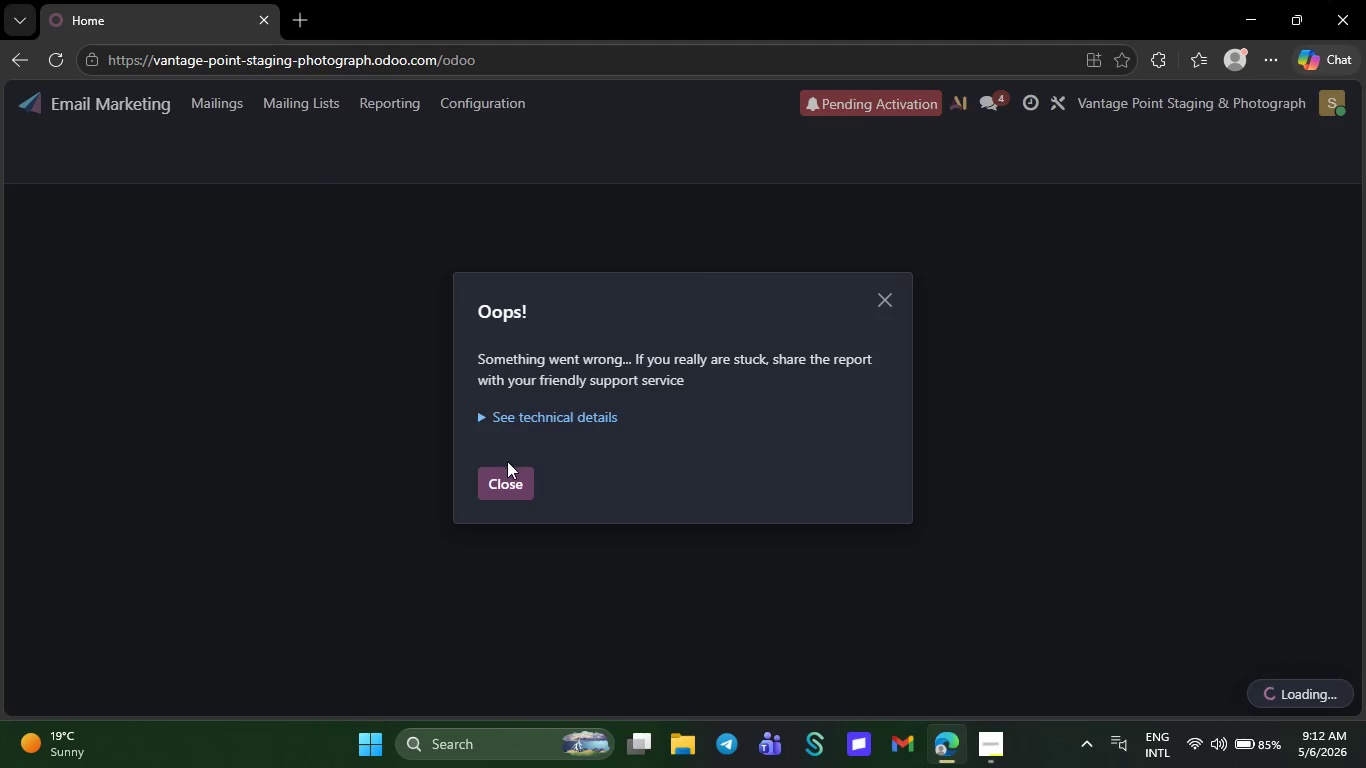 
left_click([507, 472])
 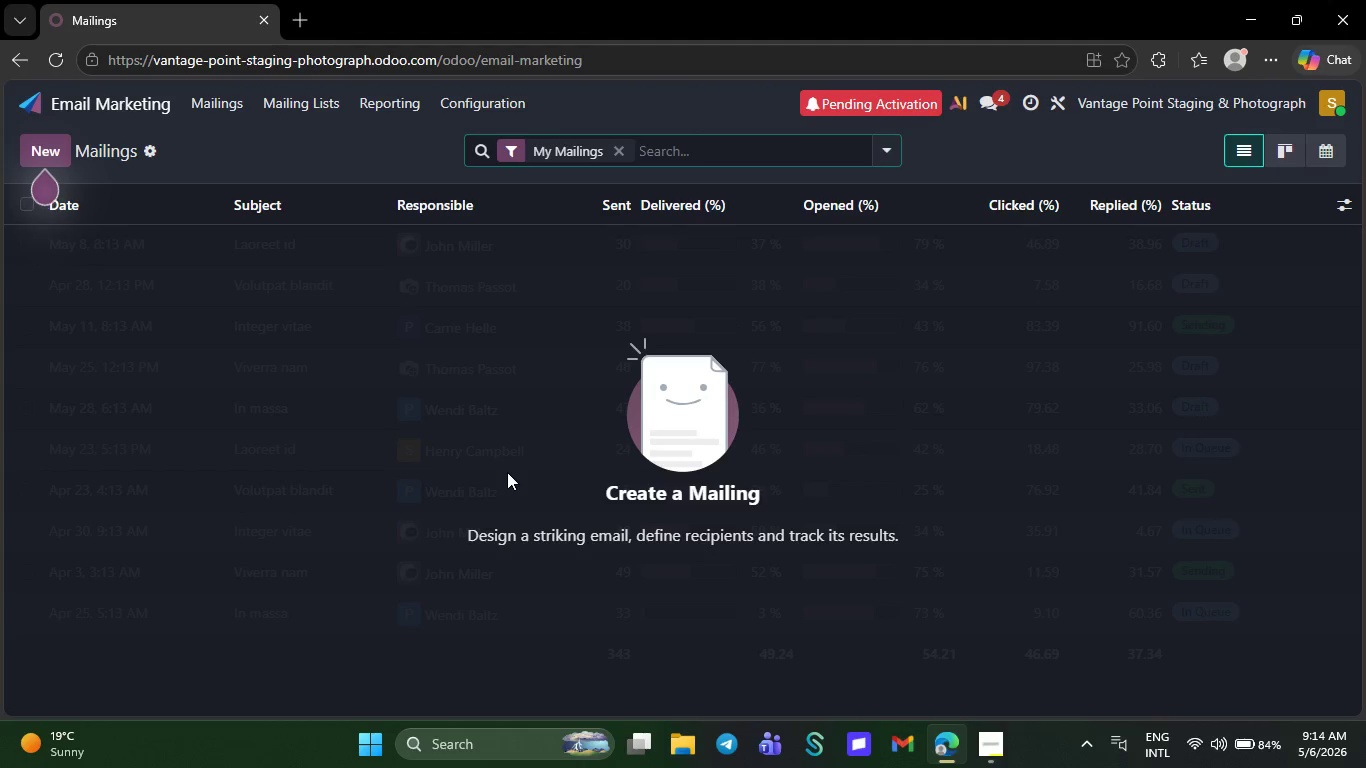 
wait(93.27)
 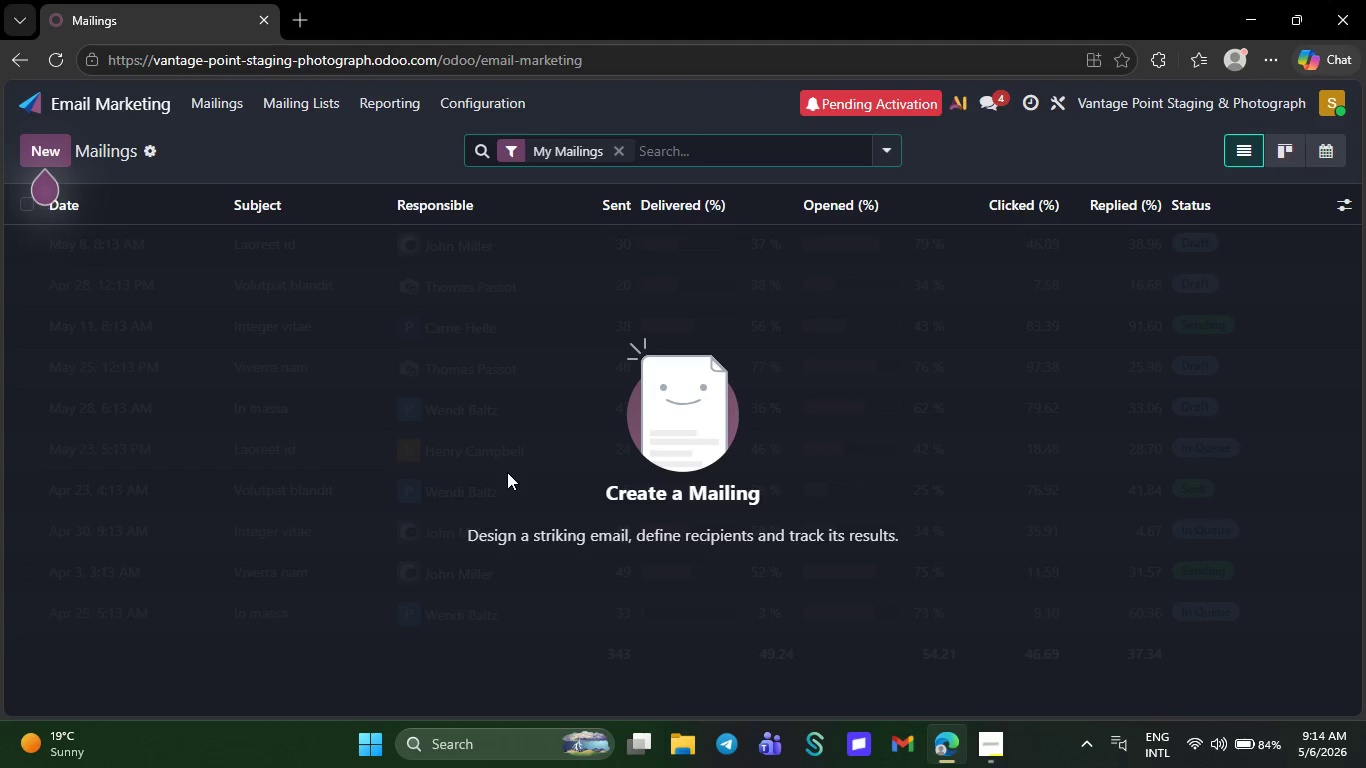 
left_click([221, 95])
 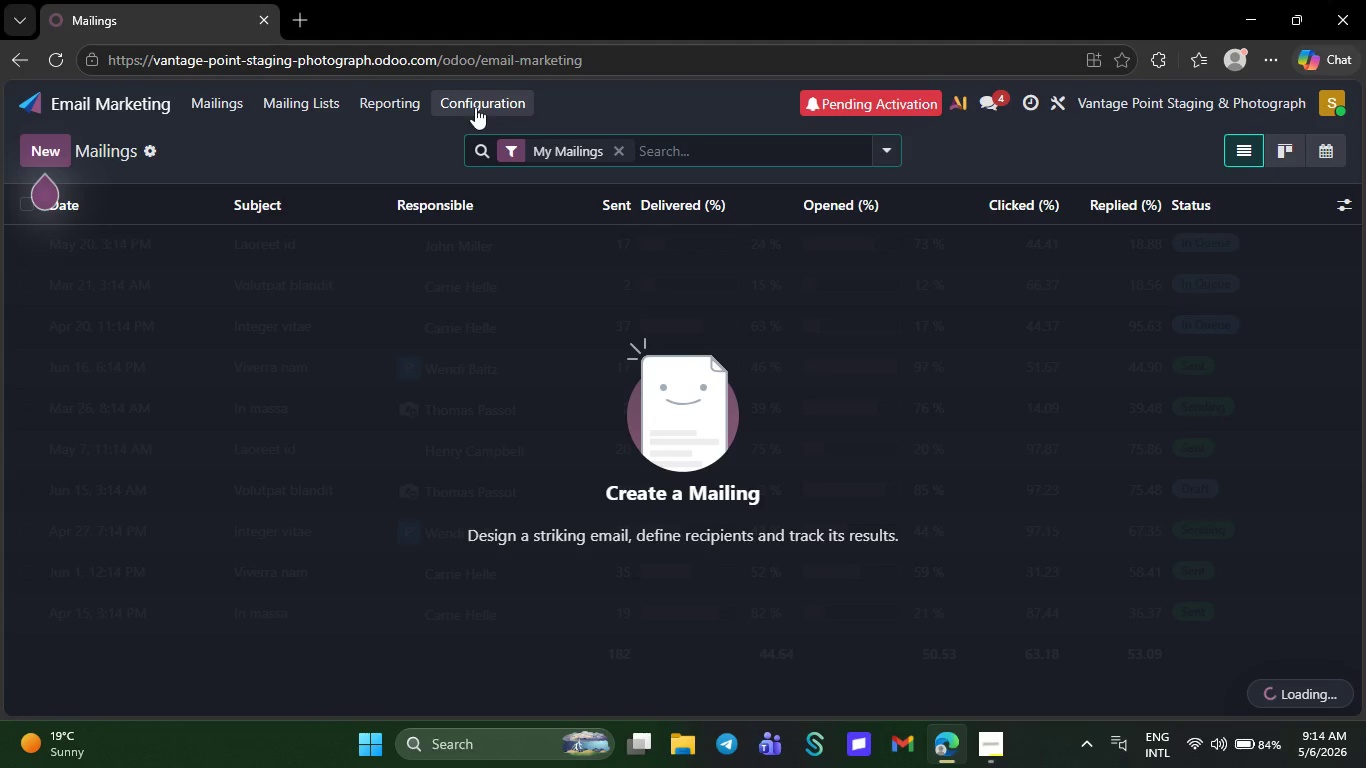 
left_click([134, 91])
 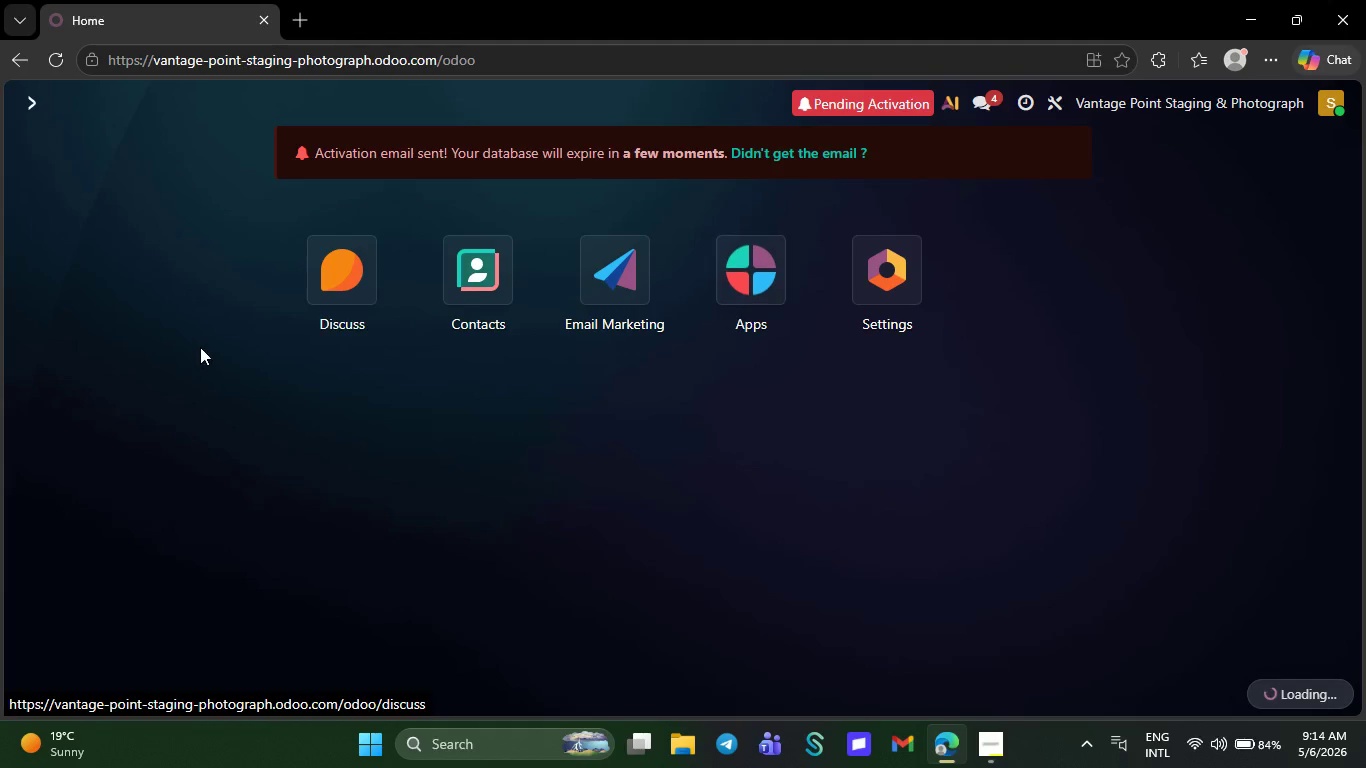 
left_click([461, 254])
 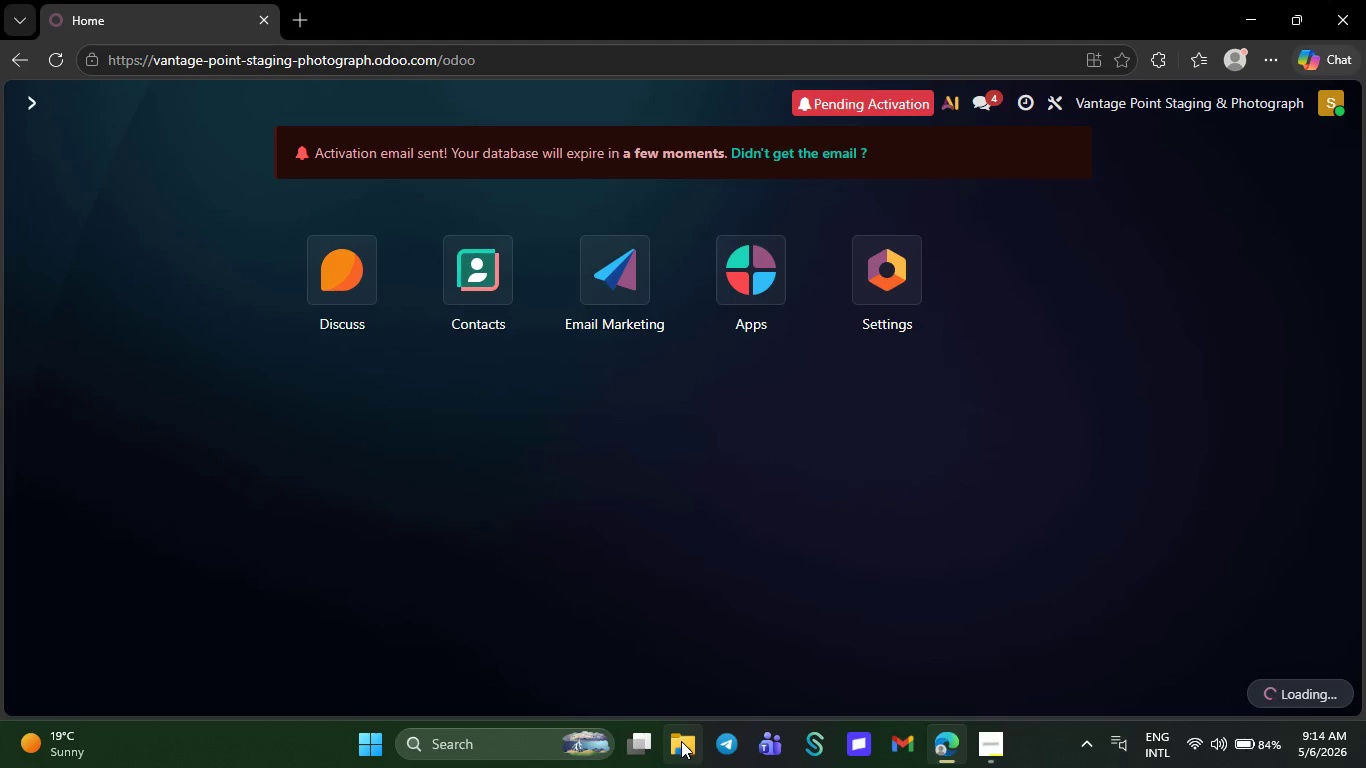 
double_click([681, 741])
 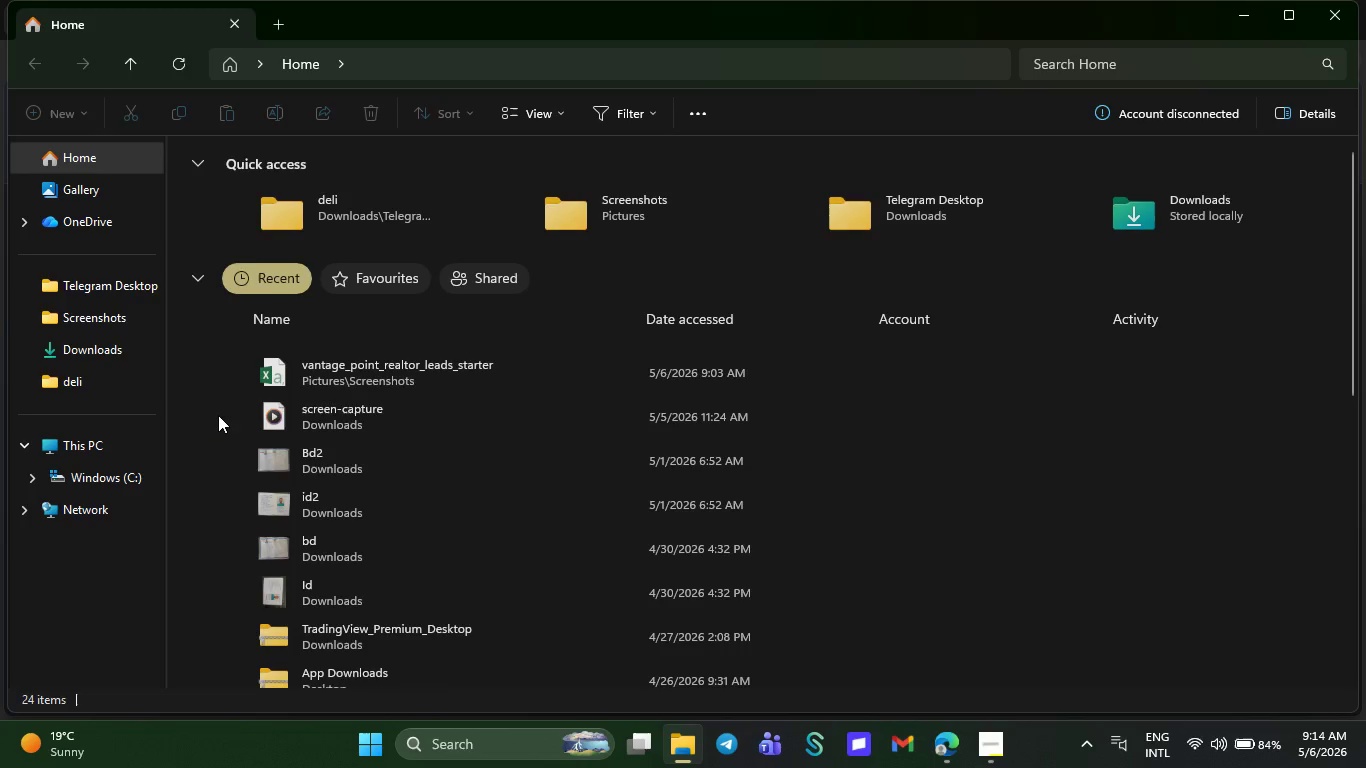 
wait(5.36)
 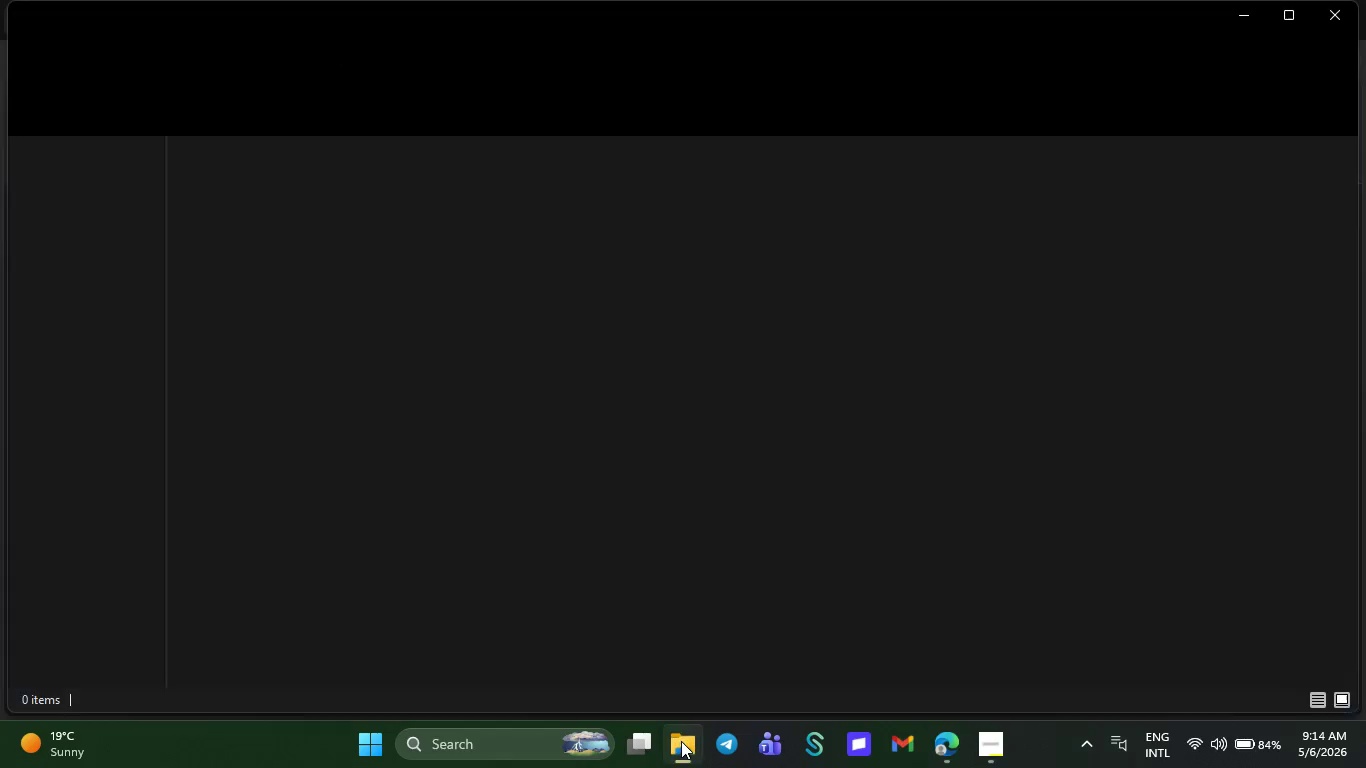 
left_click([106, 307])
 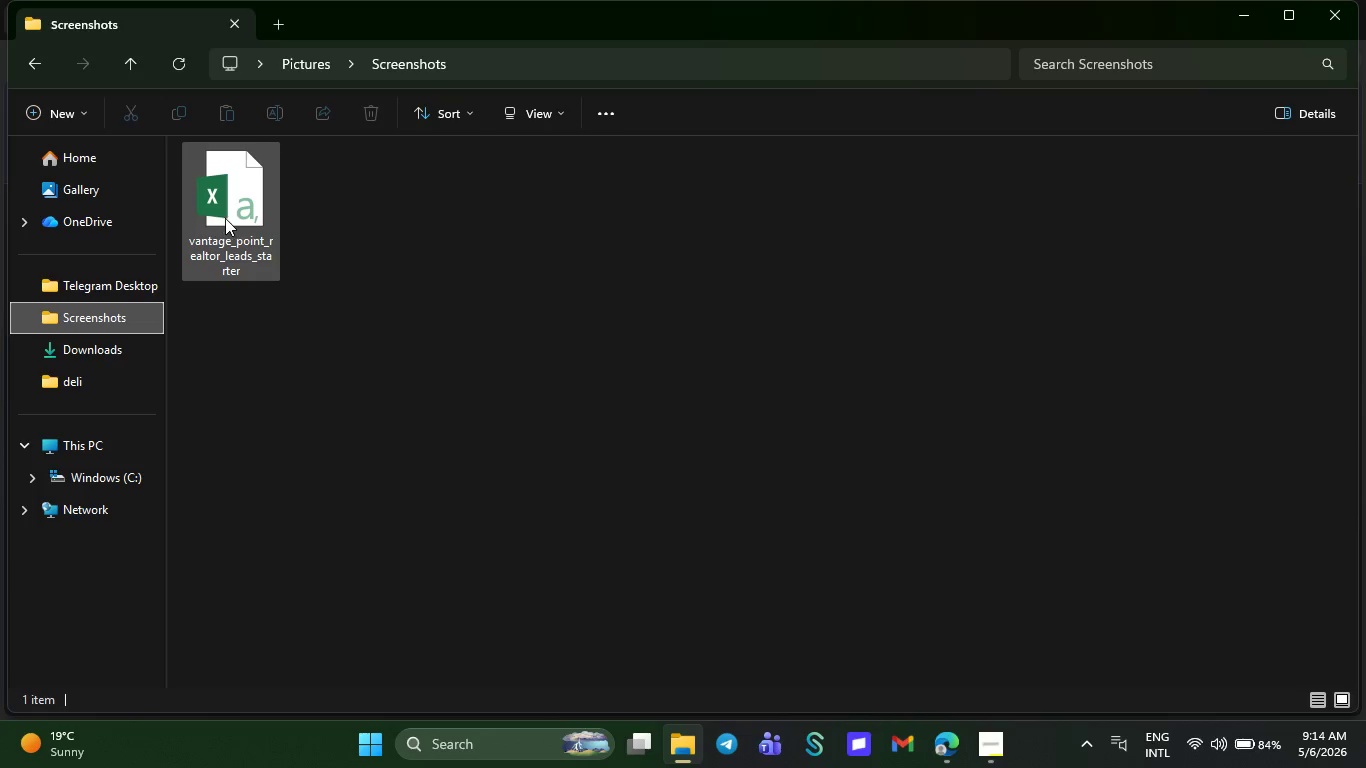 
double_click([226, 218])
 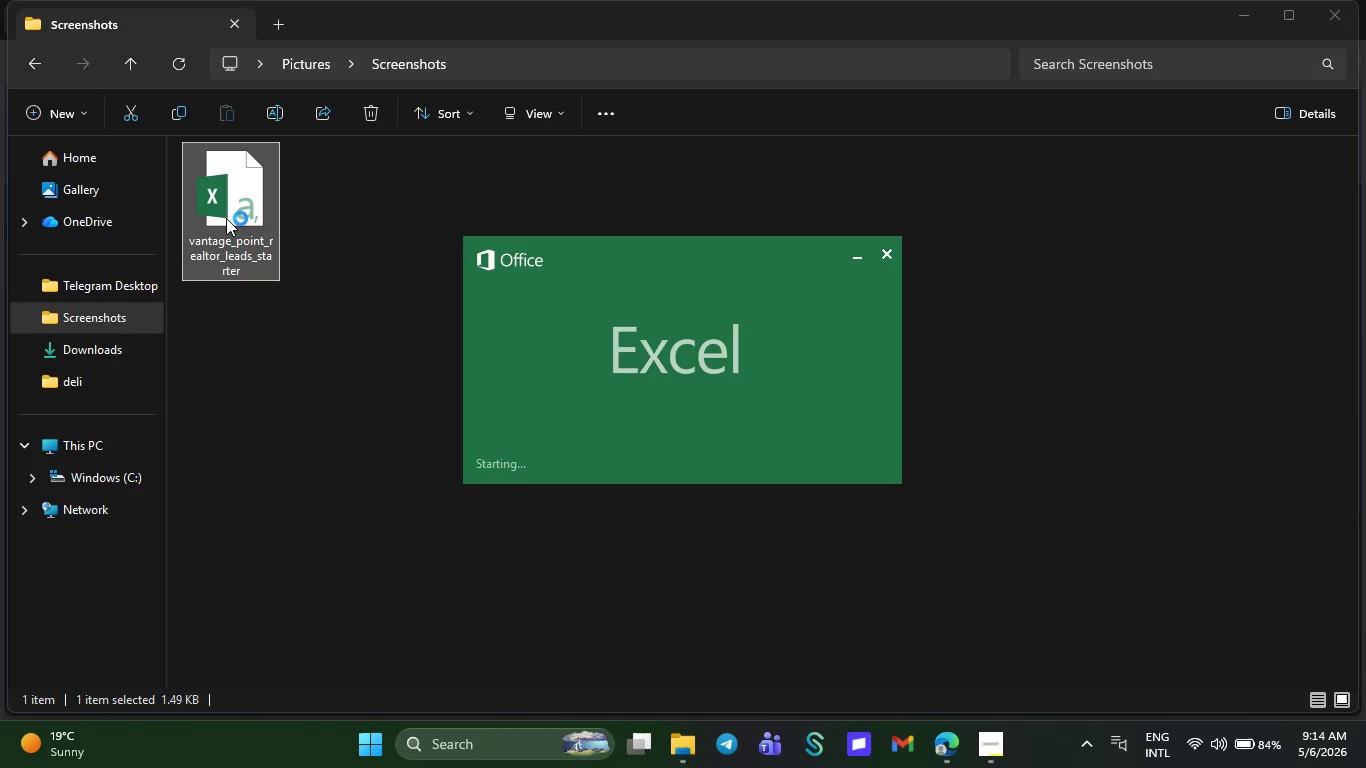 
wait(8.72)
 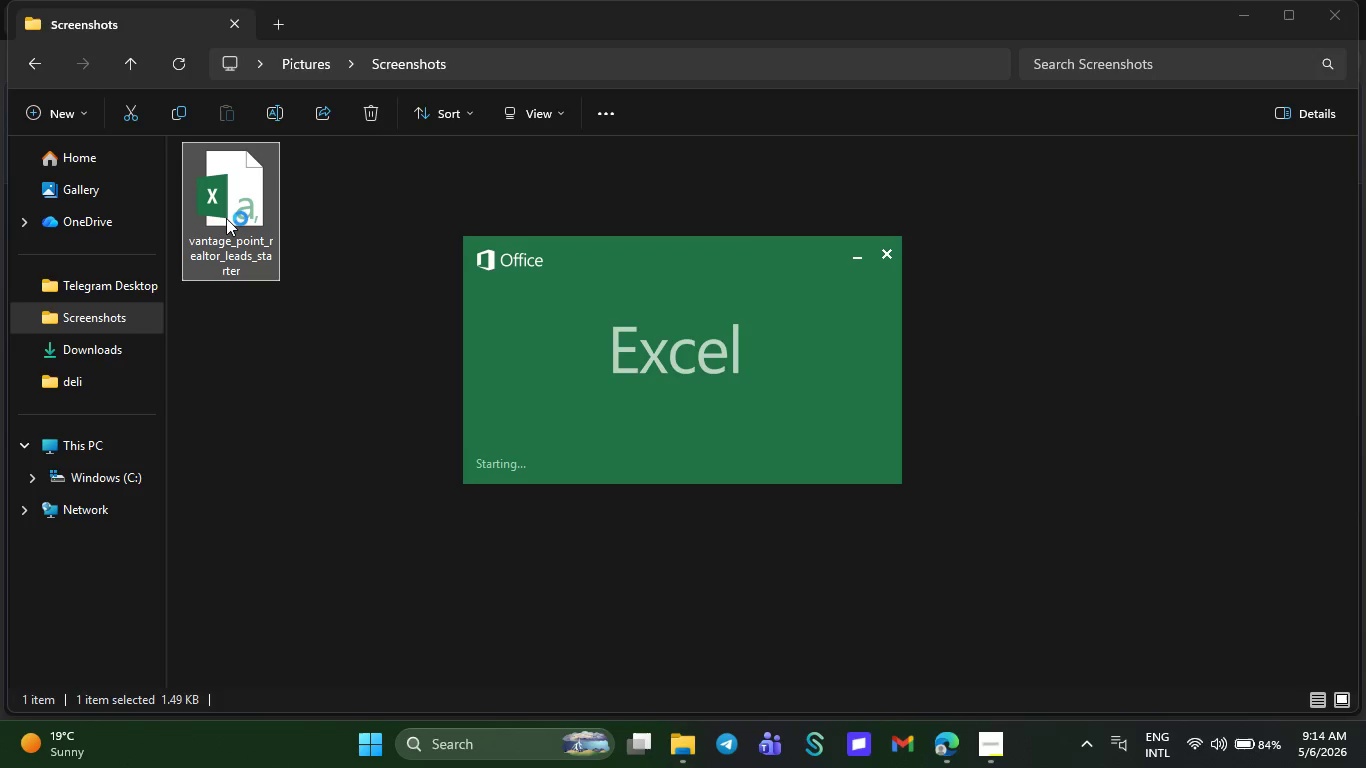 
left_click([884, 618])
 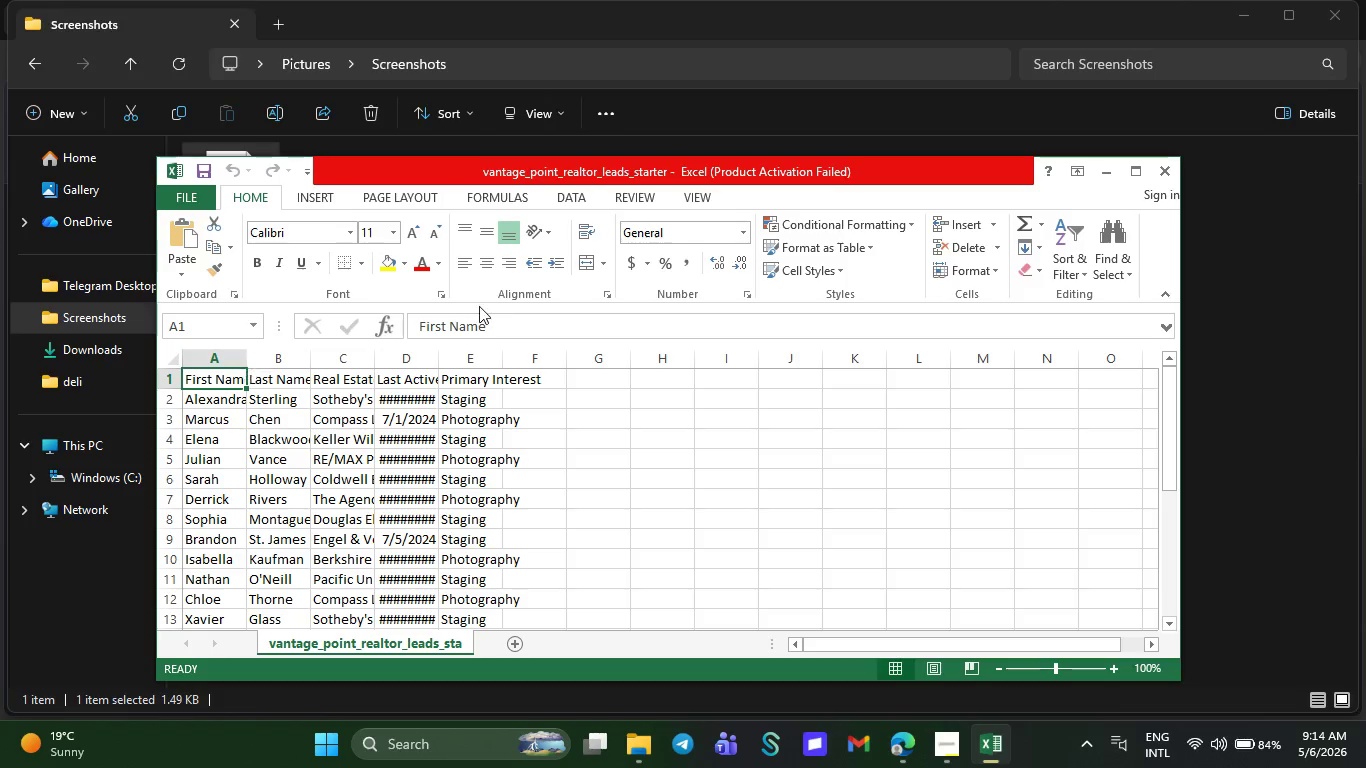 
left_click_drag(start_coordinate=[498, 329], to_coordinate=[475, 328])
 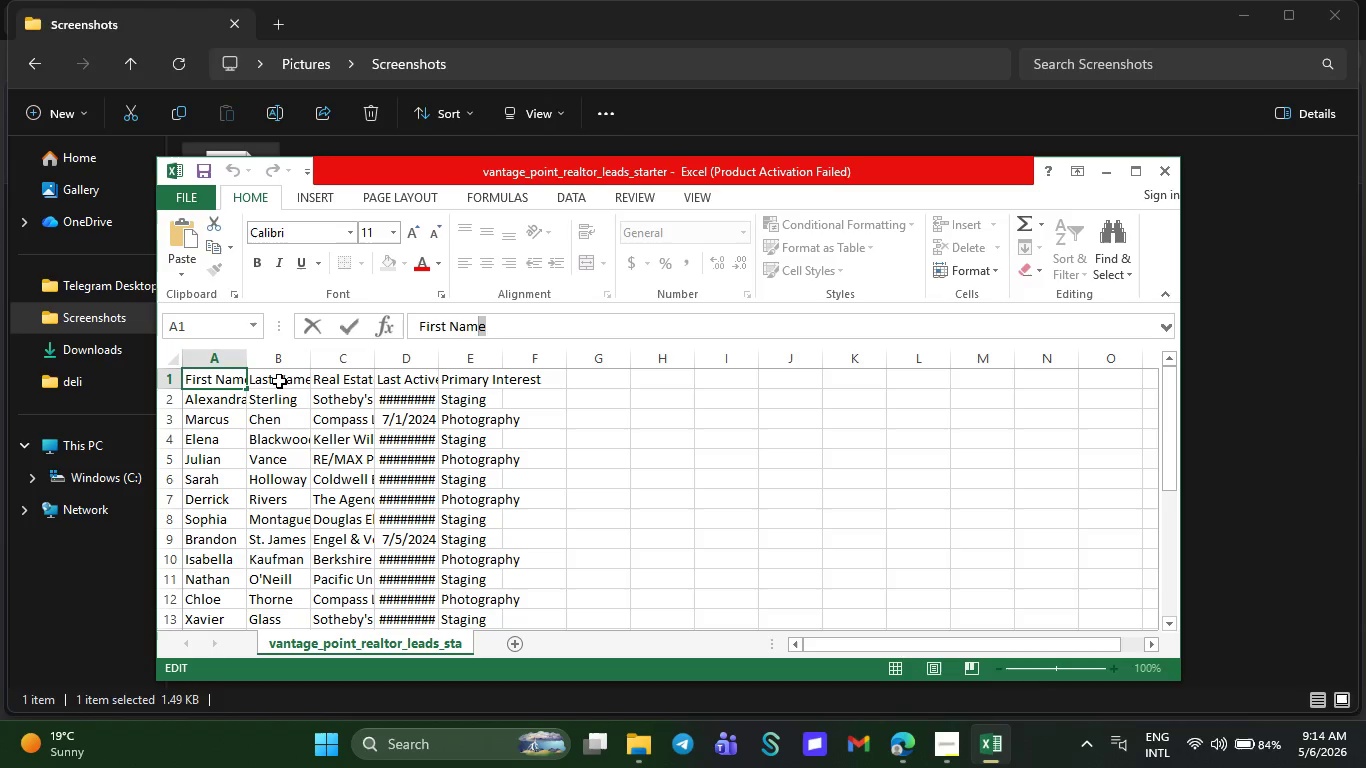 
left_click([280, 381])
 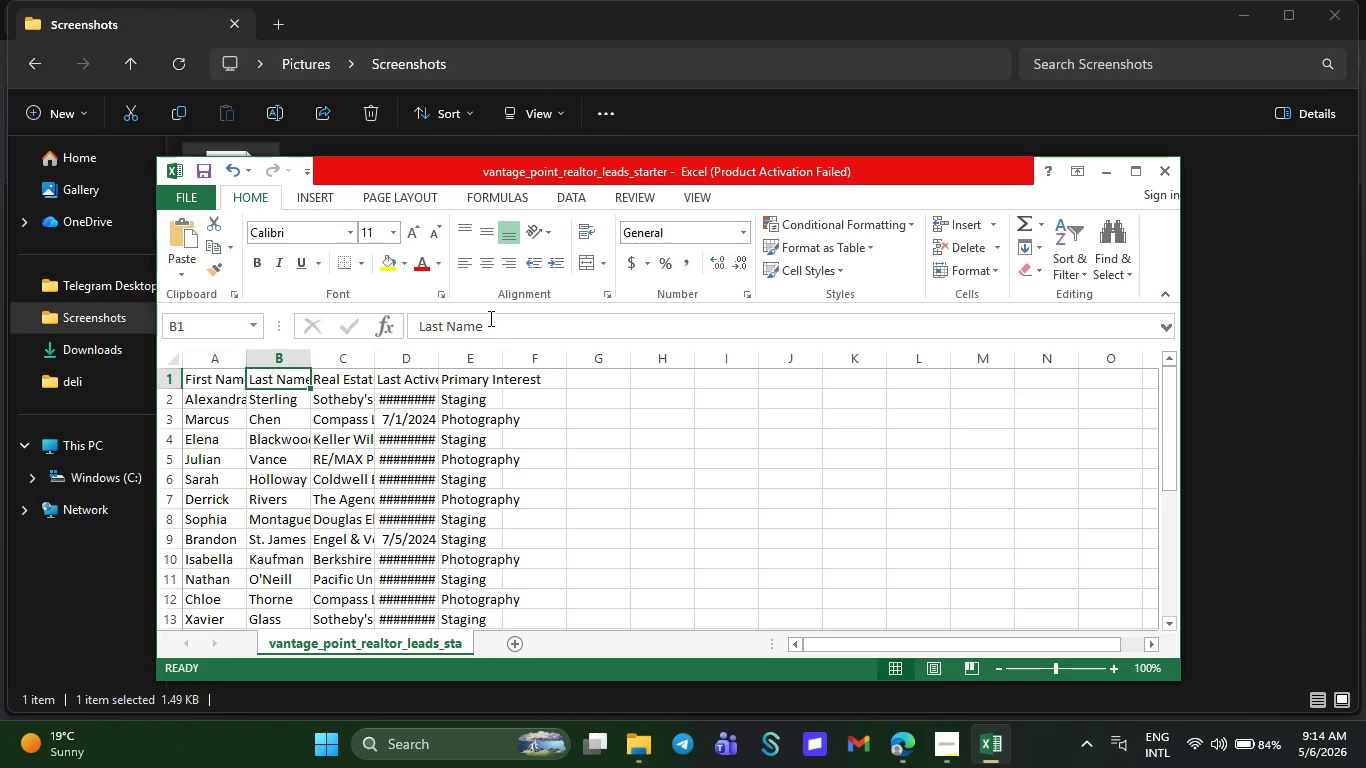 
left_click_drag(start_coordinate=[489, 318], to_coordinate=[400, 320])
 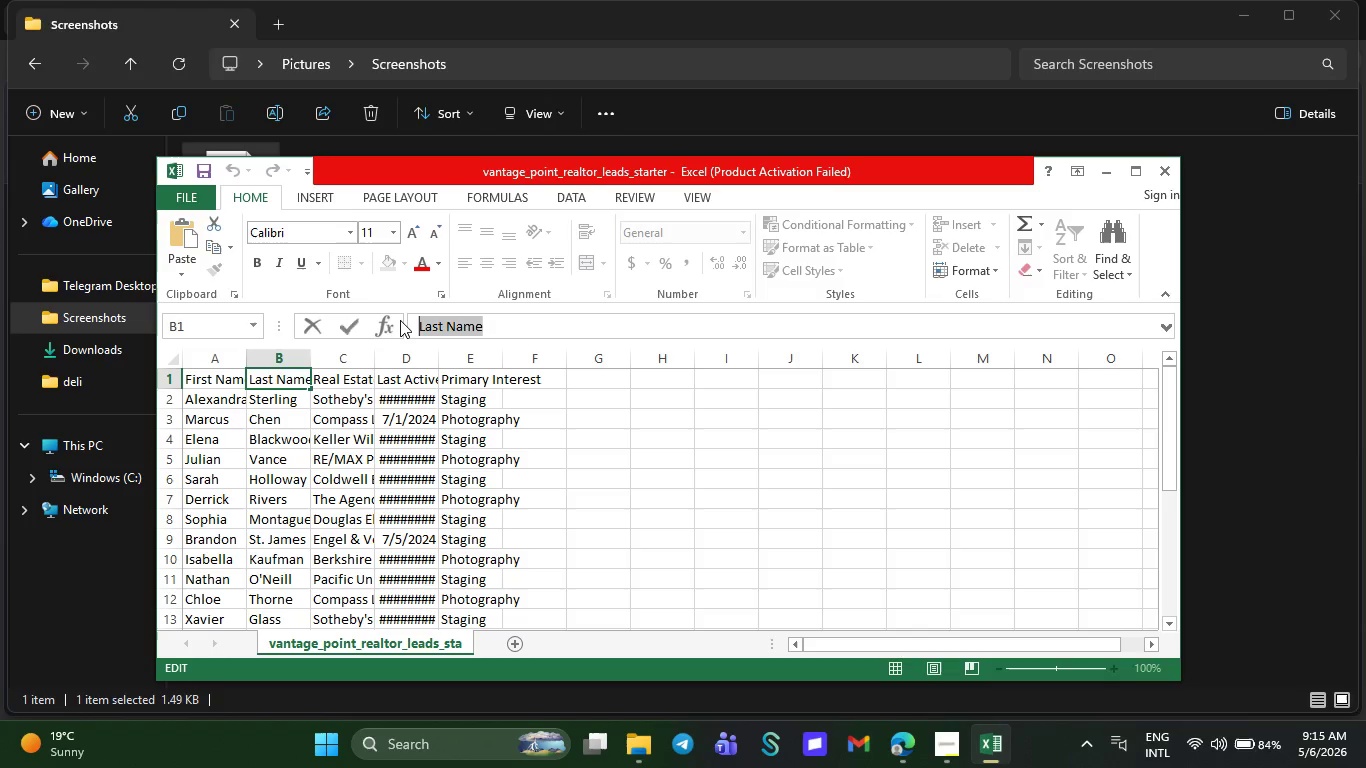 
hold_key(key=ControlLeft, duration=0.91)
 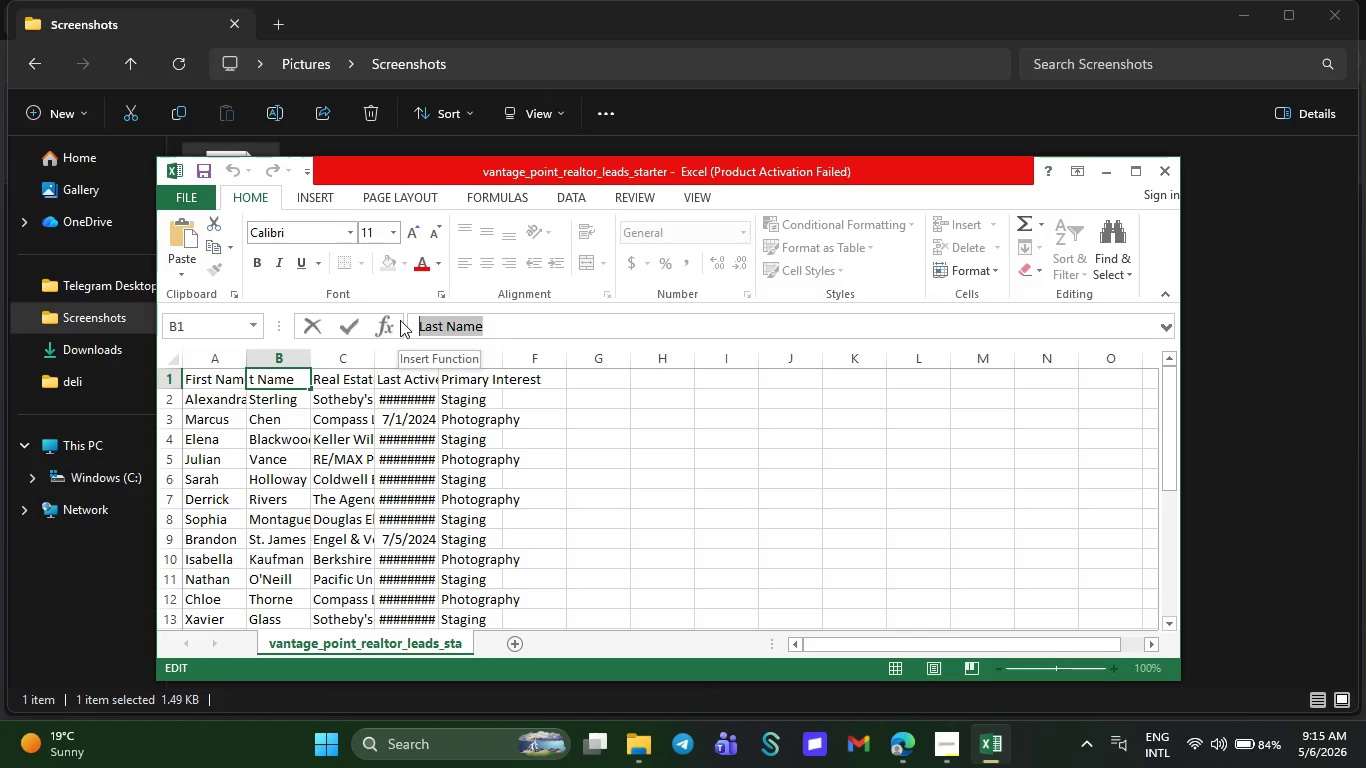 
key(Control+C)
 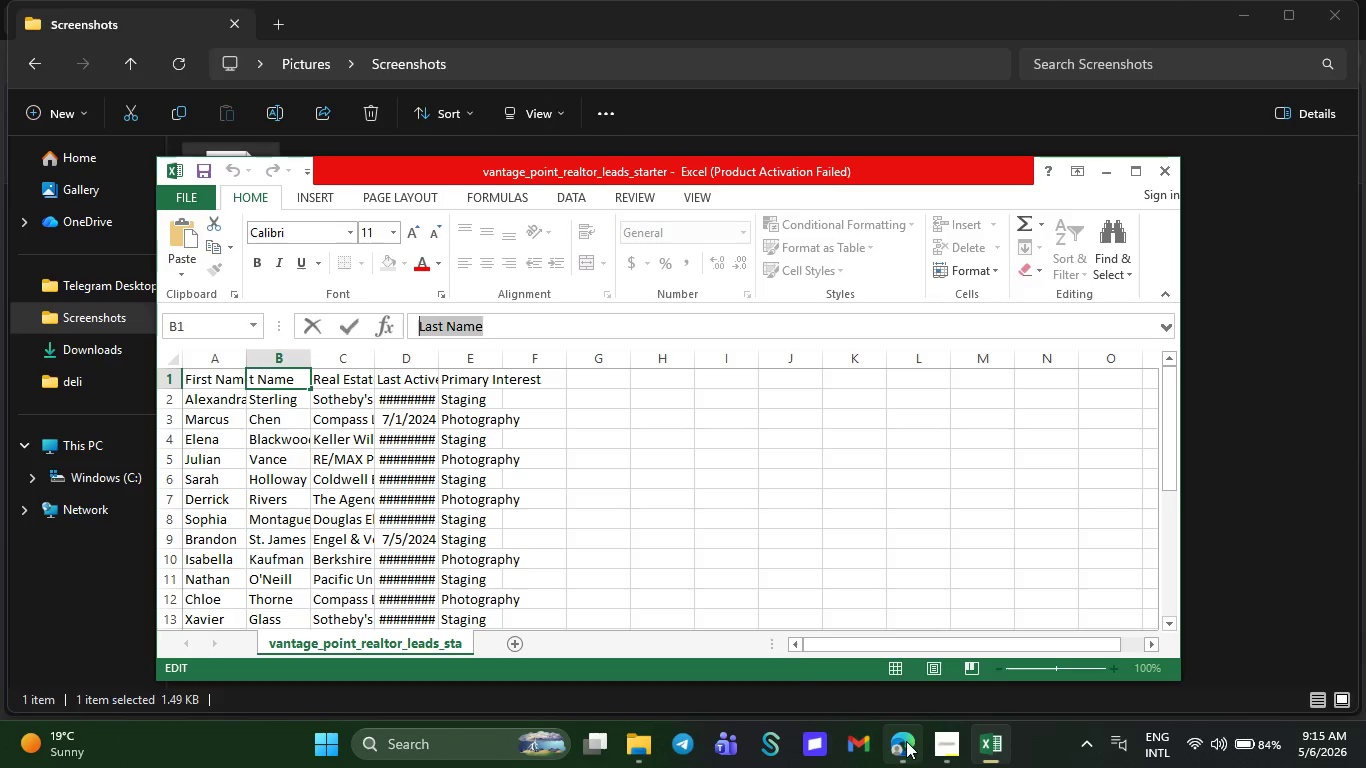 
left_click([906, 740])
 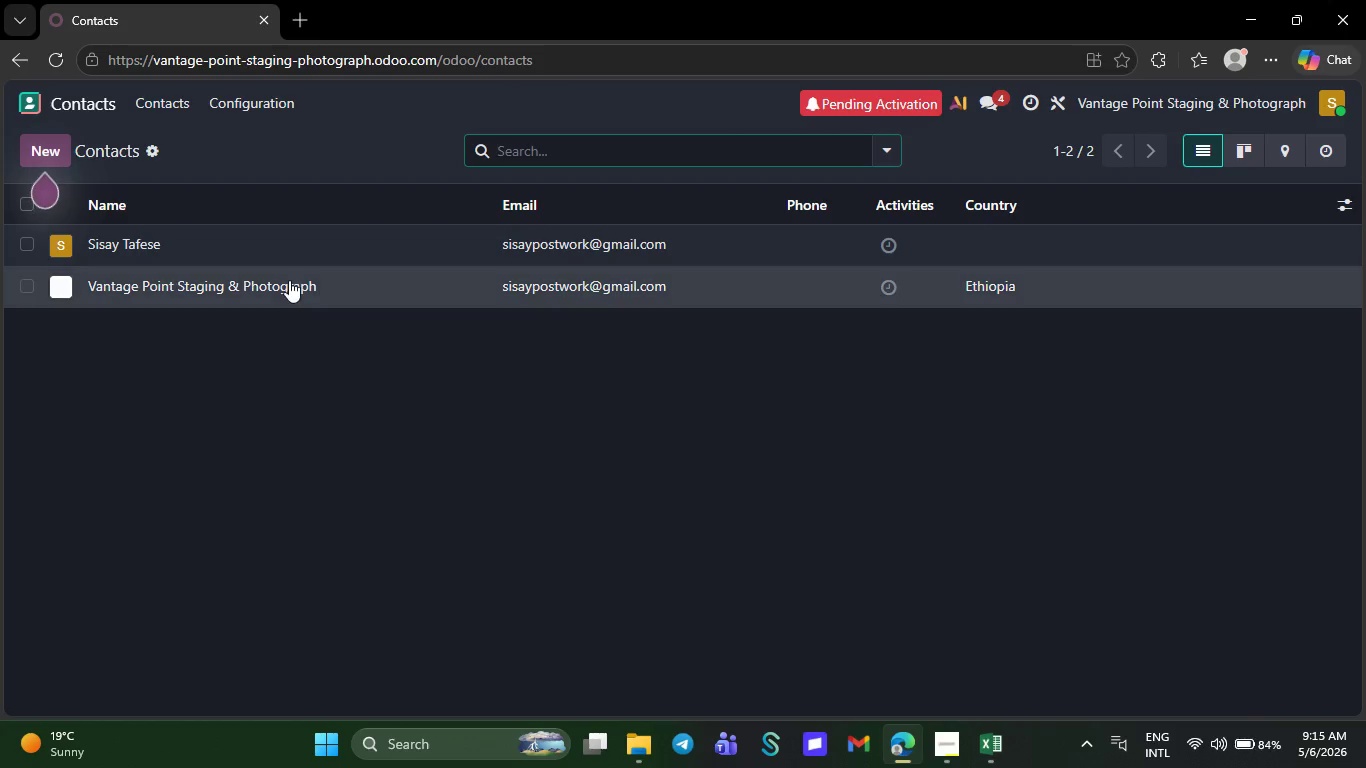 
left_click([273, 247])
 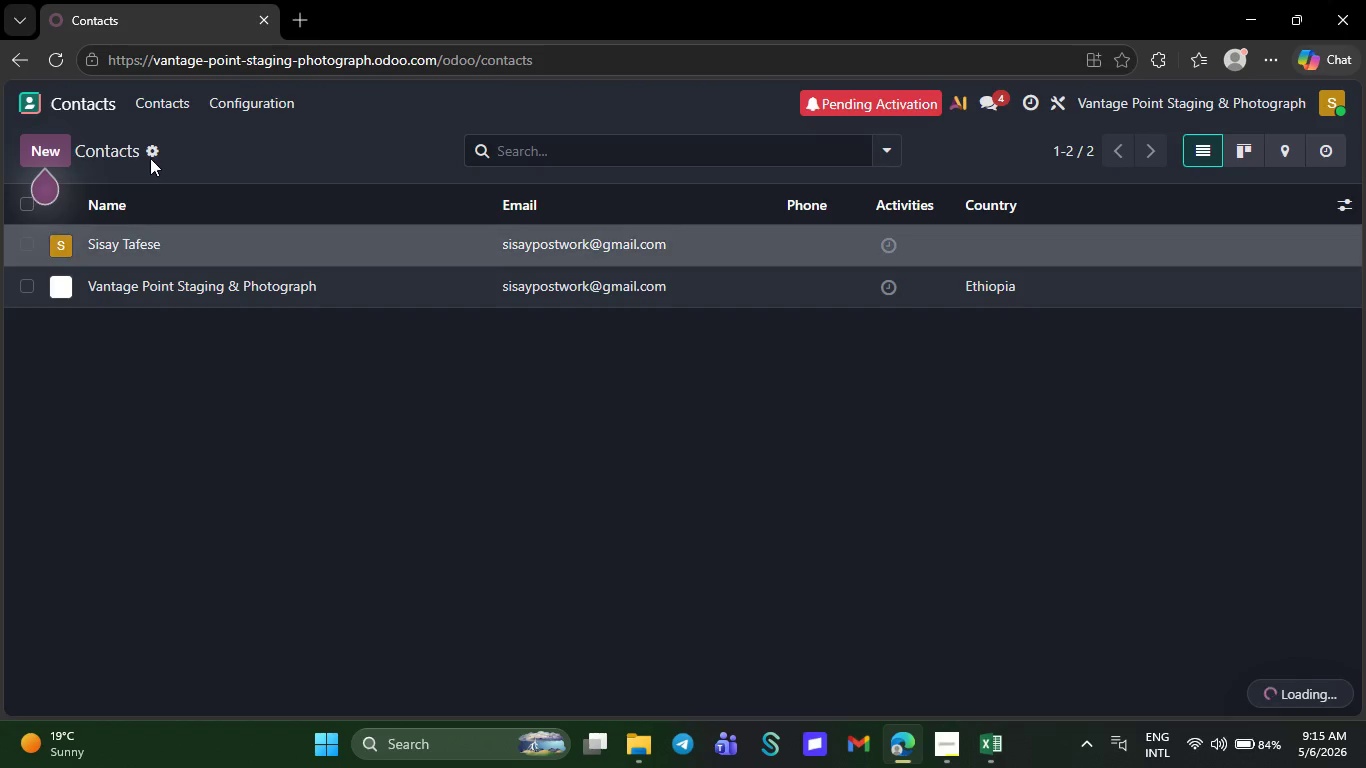 
left_click([148, 143])
 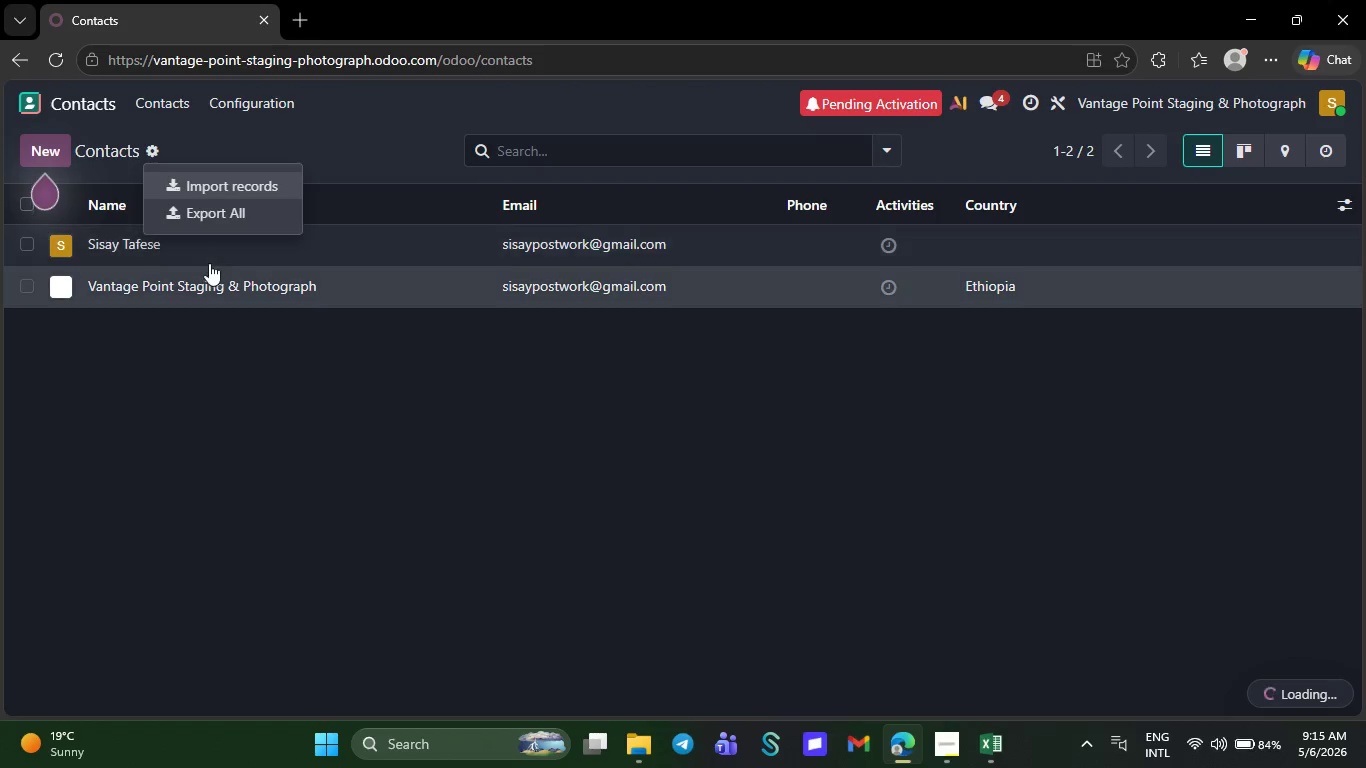 
left_click([214, 254])
 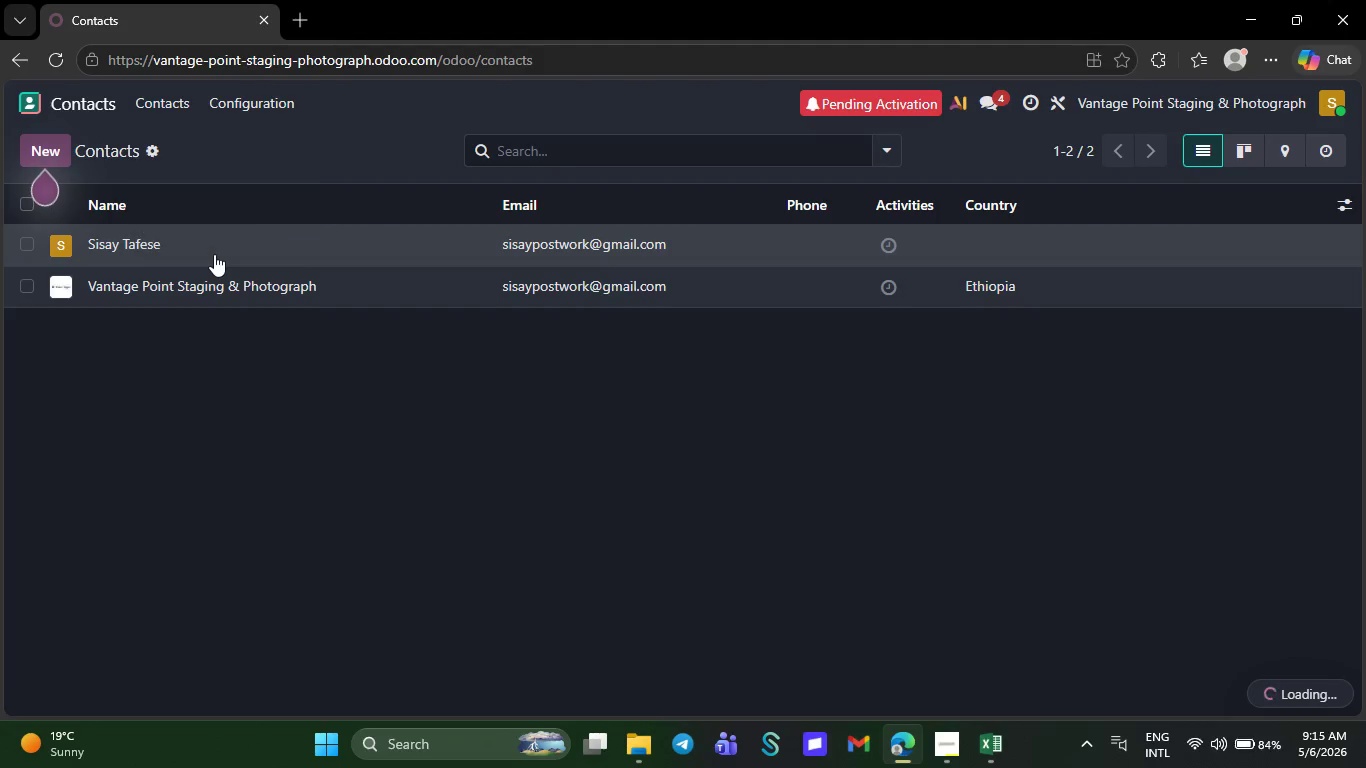 
left_click([214, 254])
 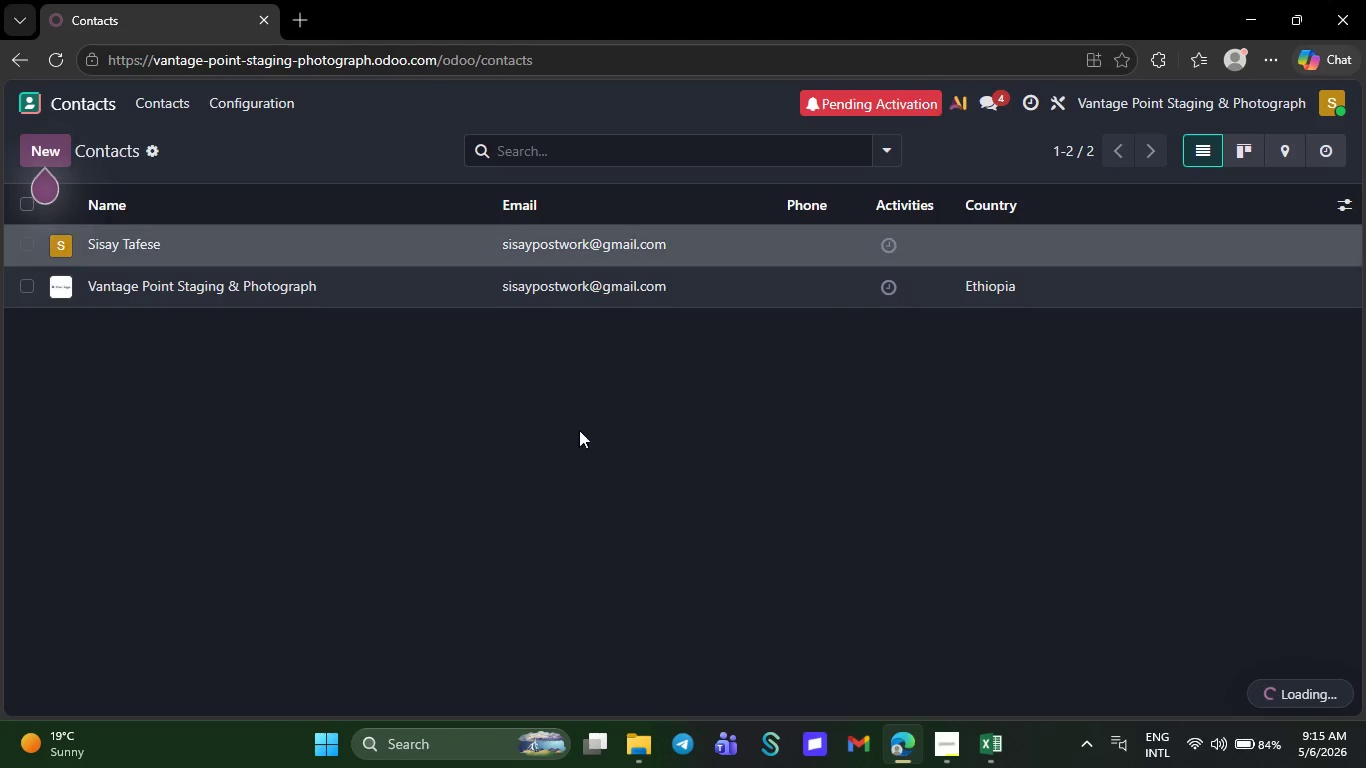 
left_click([579, 430])
 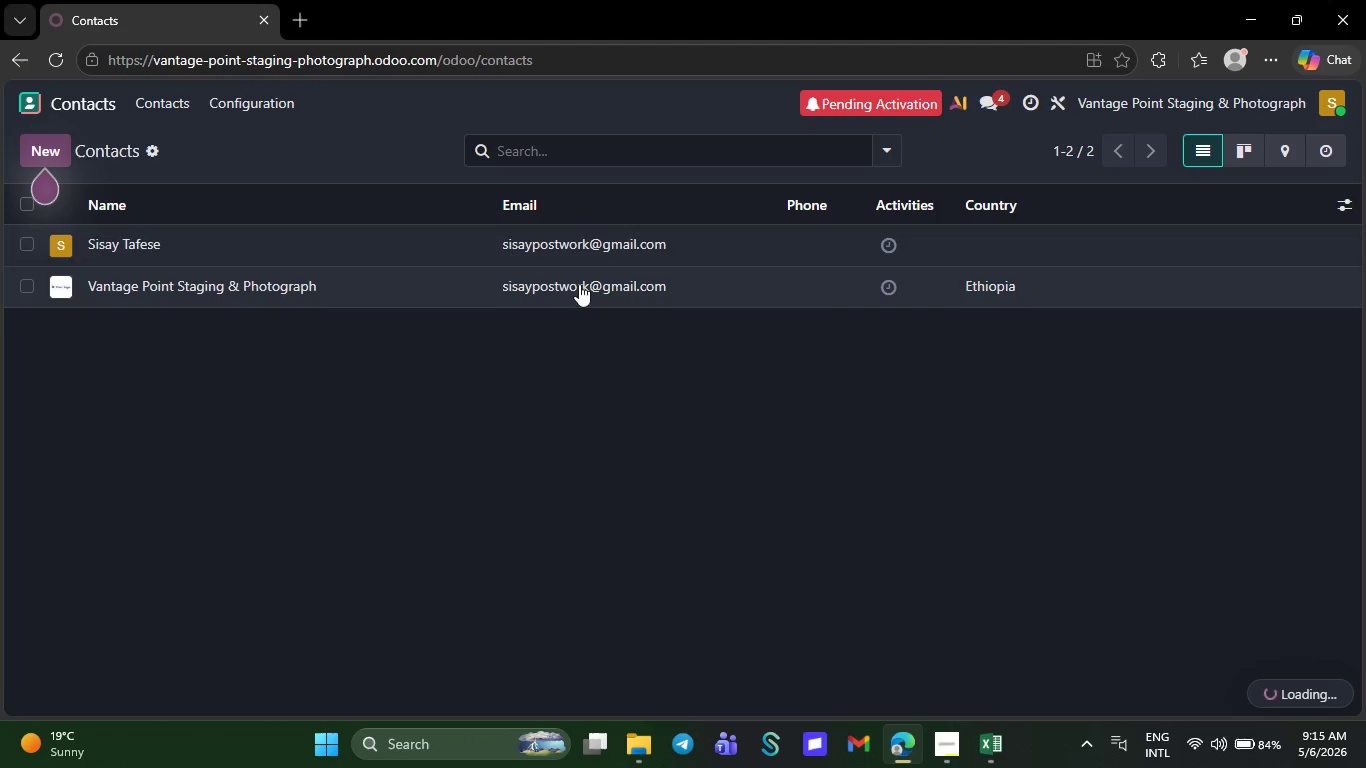 
left_click([569, 248])
 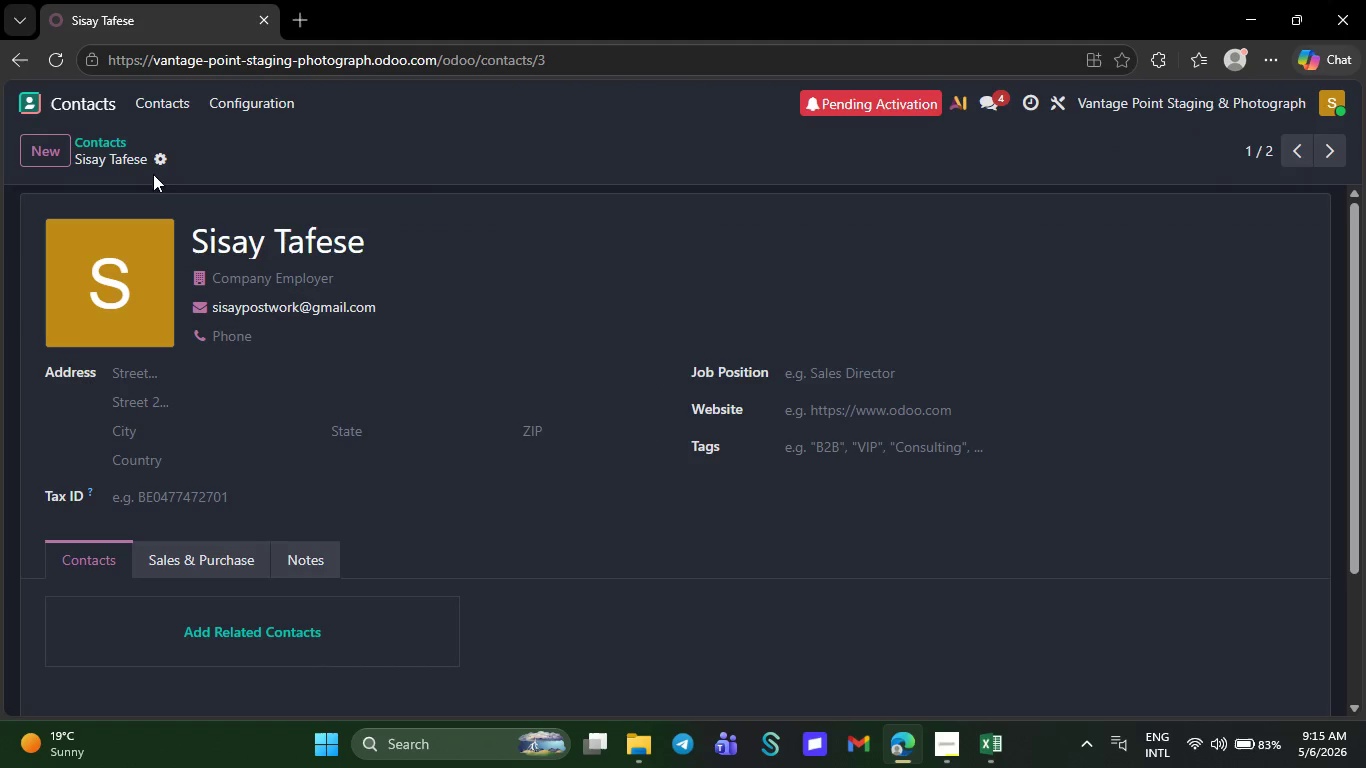 
left_click([155, 166])
 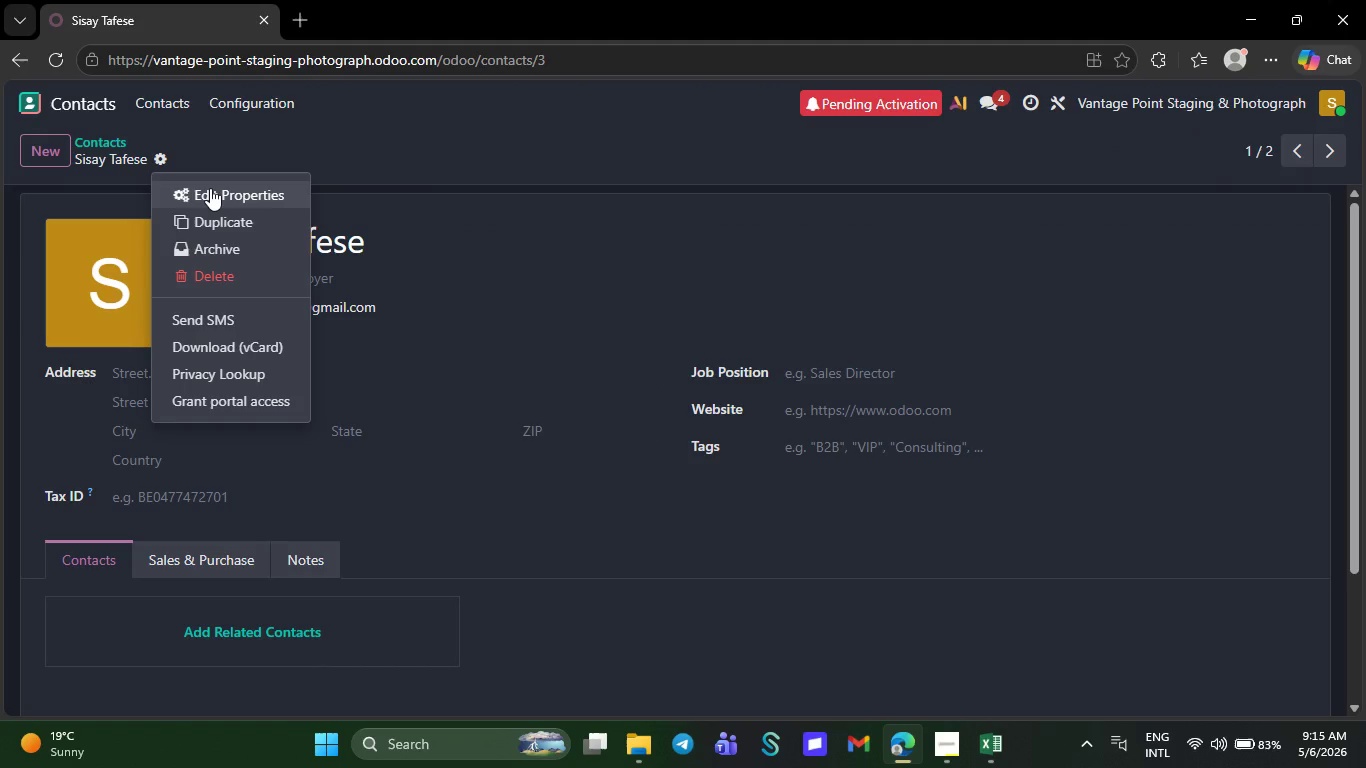 
left_click([210, 188])
 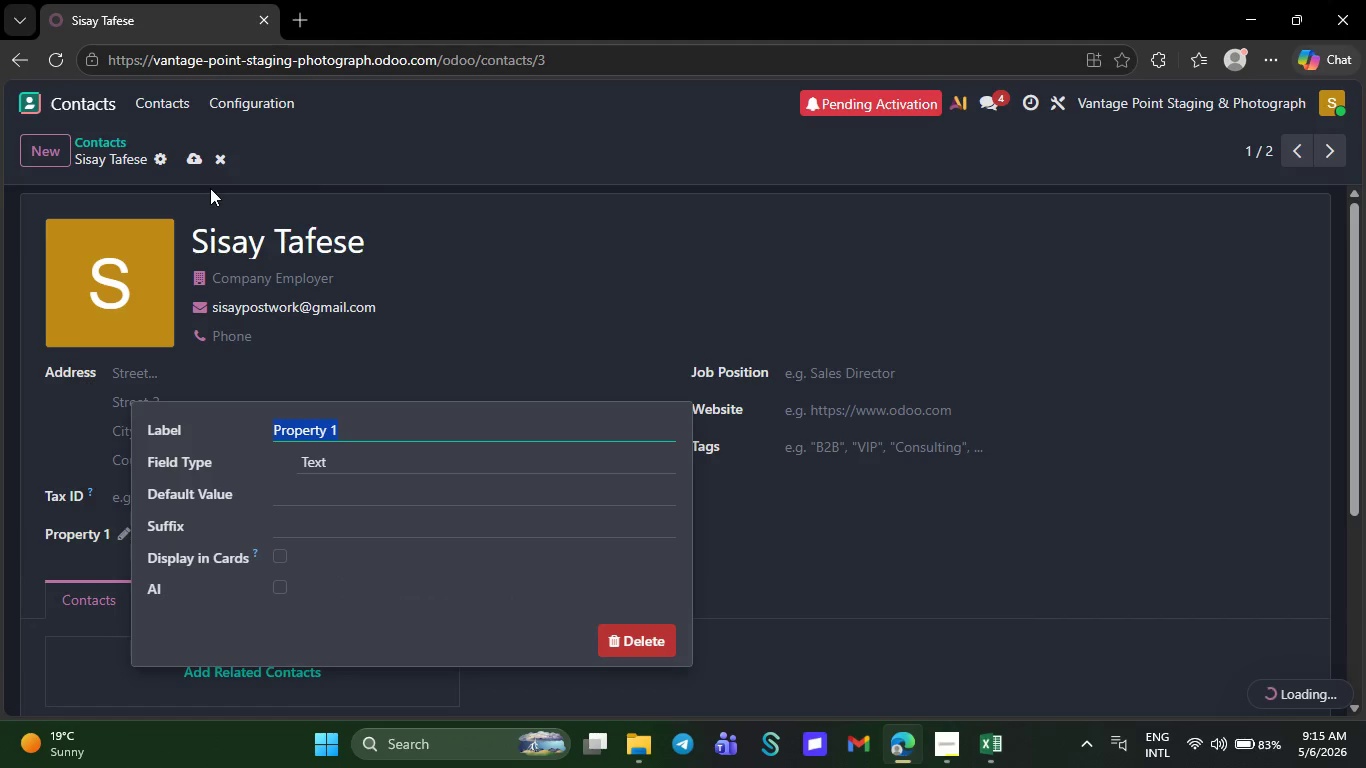 
wait(6.73)
 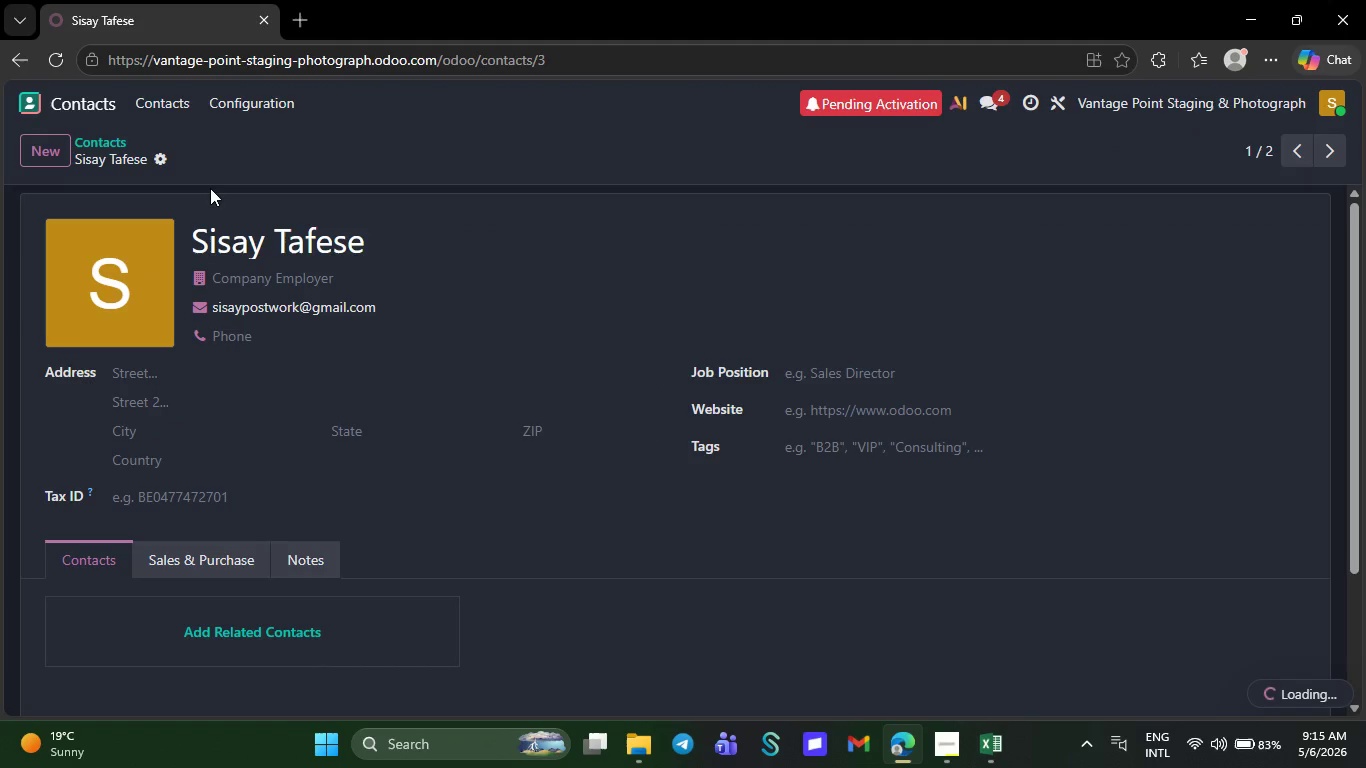 
key(Control+V)
 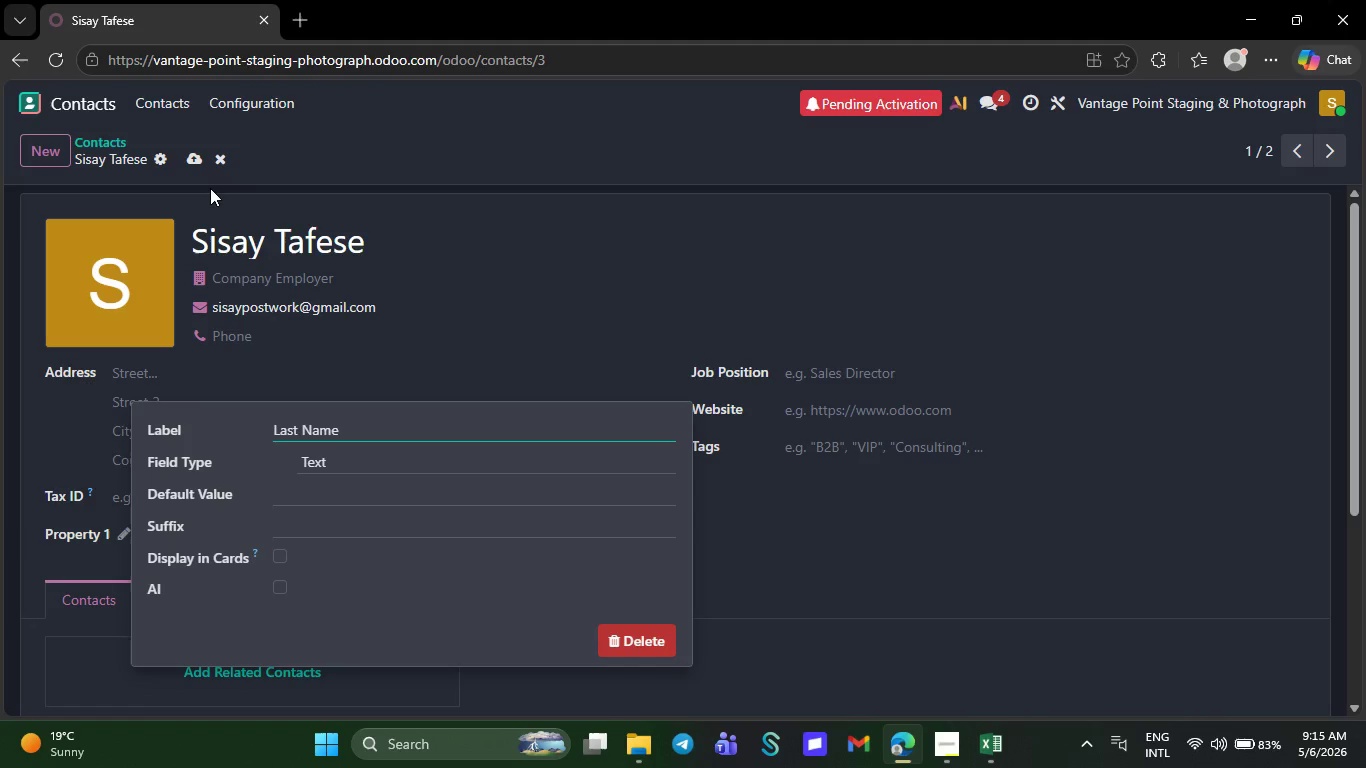 
wait(16.41)
 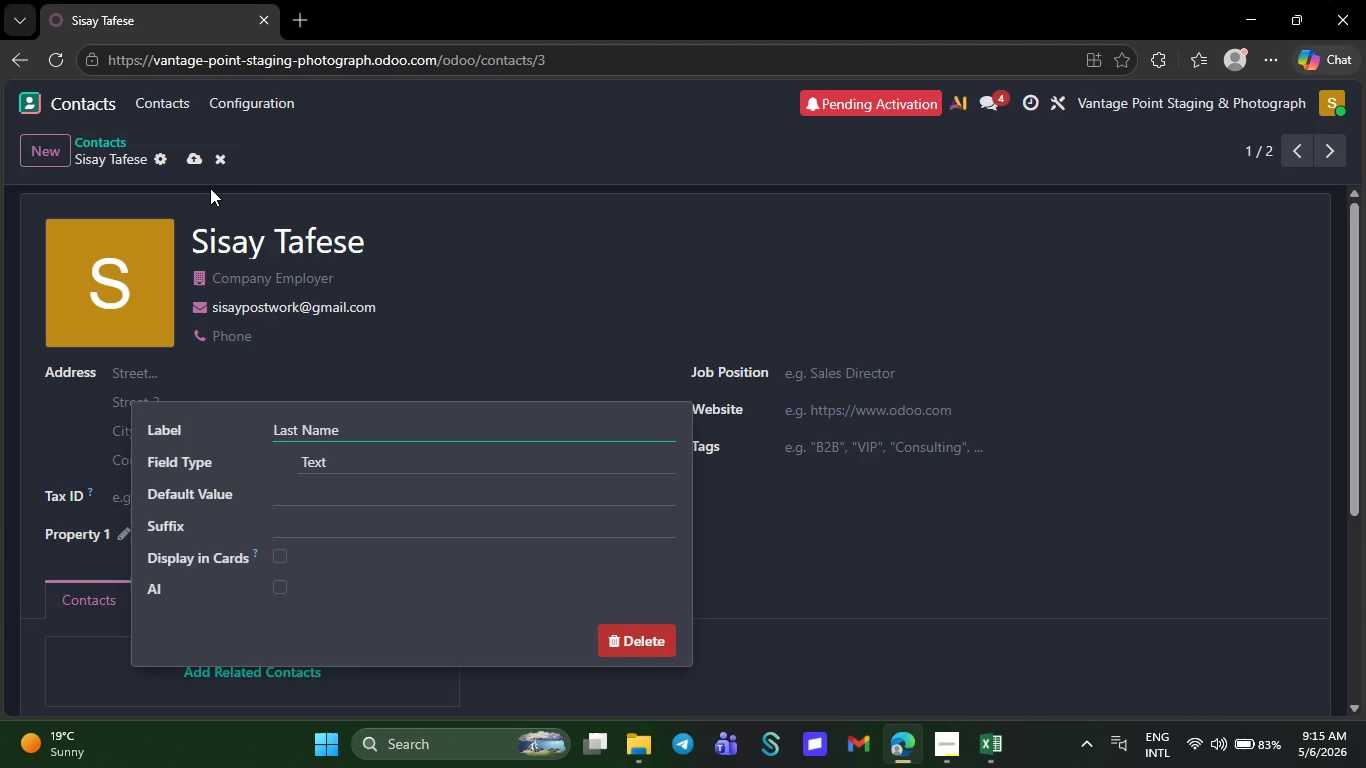 
left_click([785, 513])
 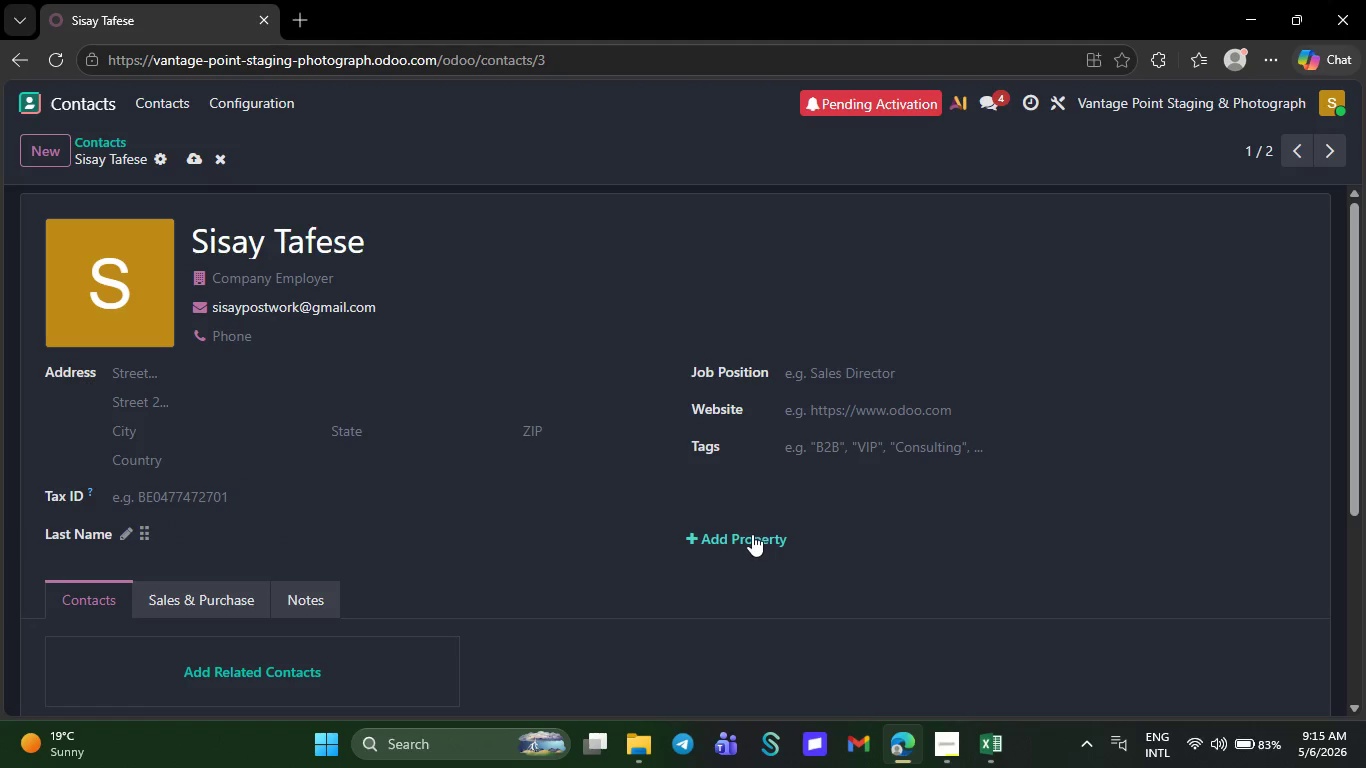 
left_click([752, 534])
 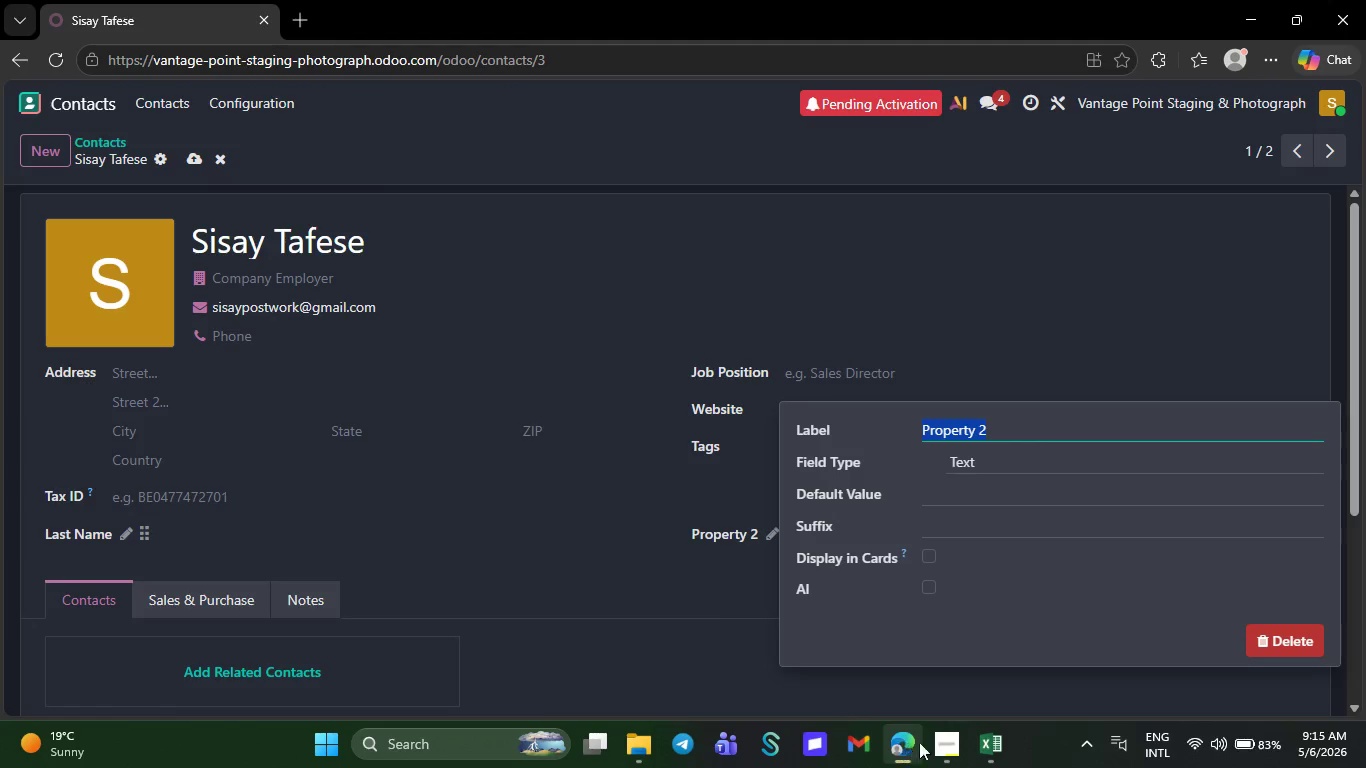 
left_click([942, 749])